 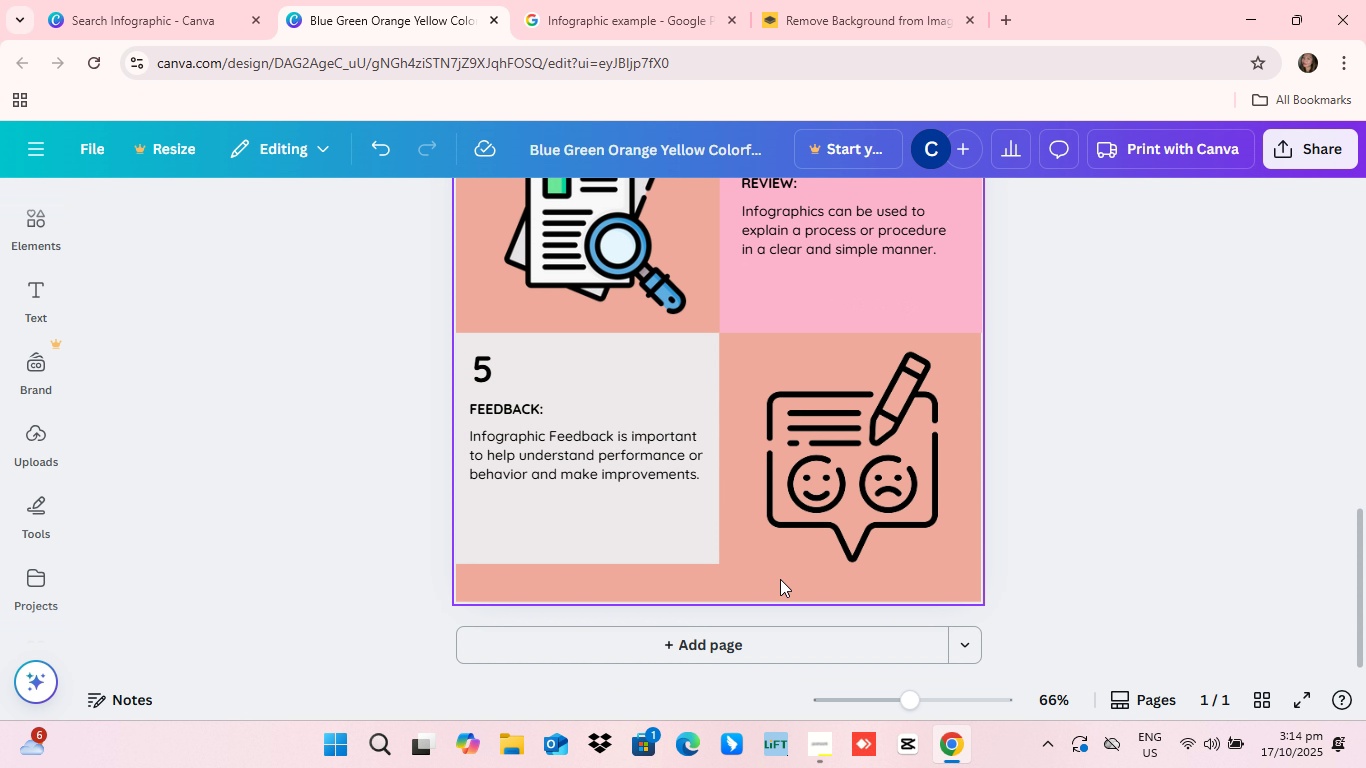 
scroll: coordinate [786, 585], scroll_direction: up, amount: 1.0
 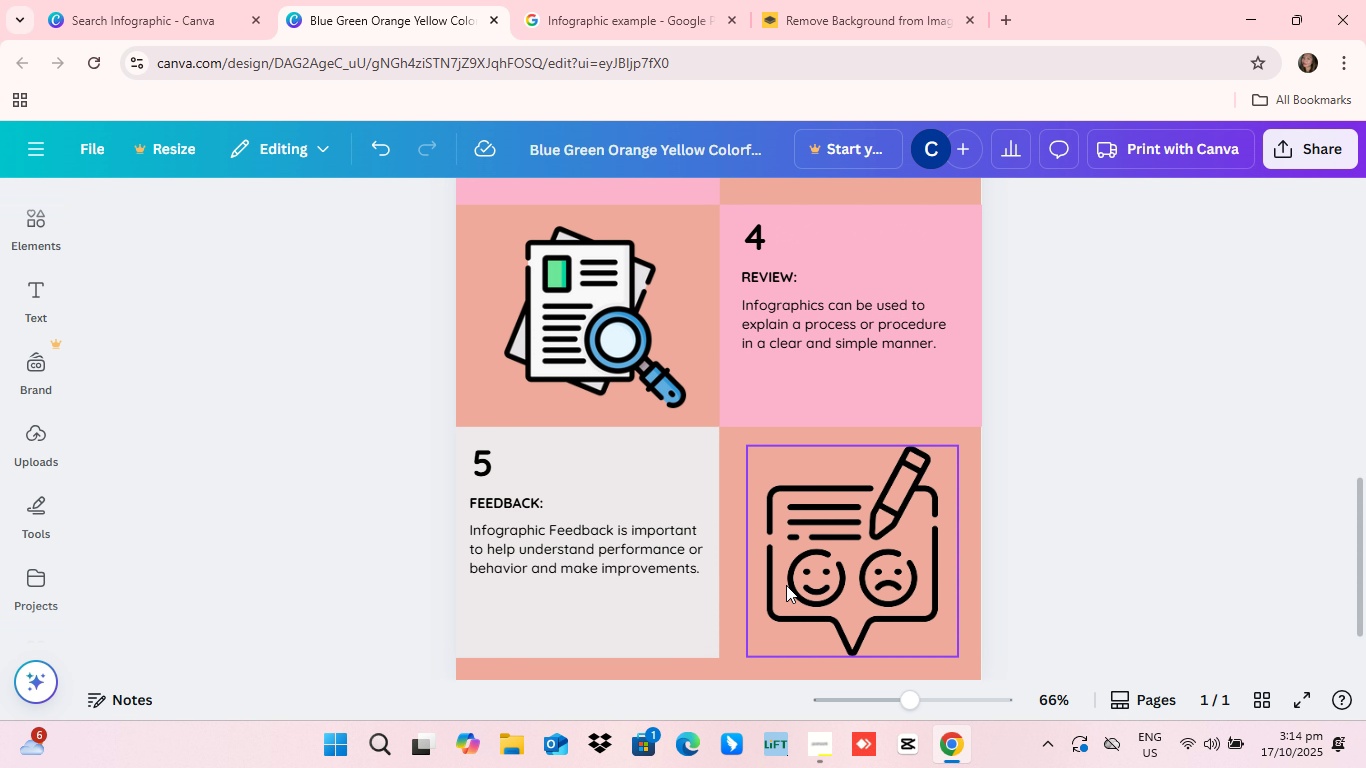 
scroll: coordinate [783, 582], scroll_direction: down, amount: 3.0
 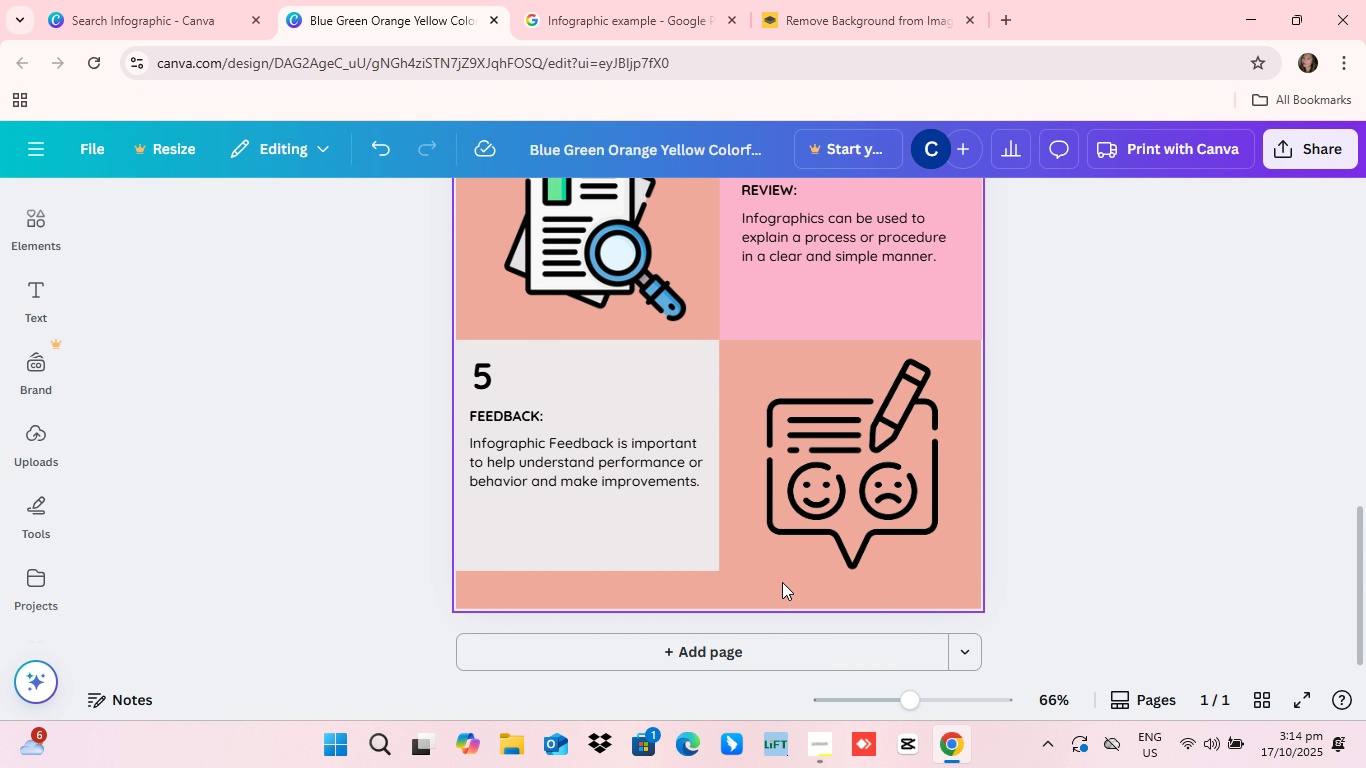 
scroll: coordinate [780, 583], scroll_direction: up, amount: 7.0
 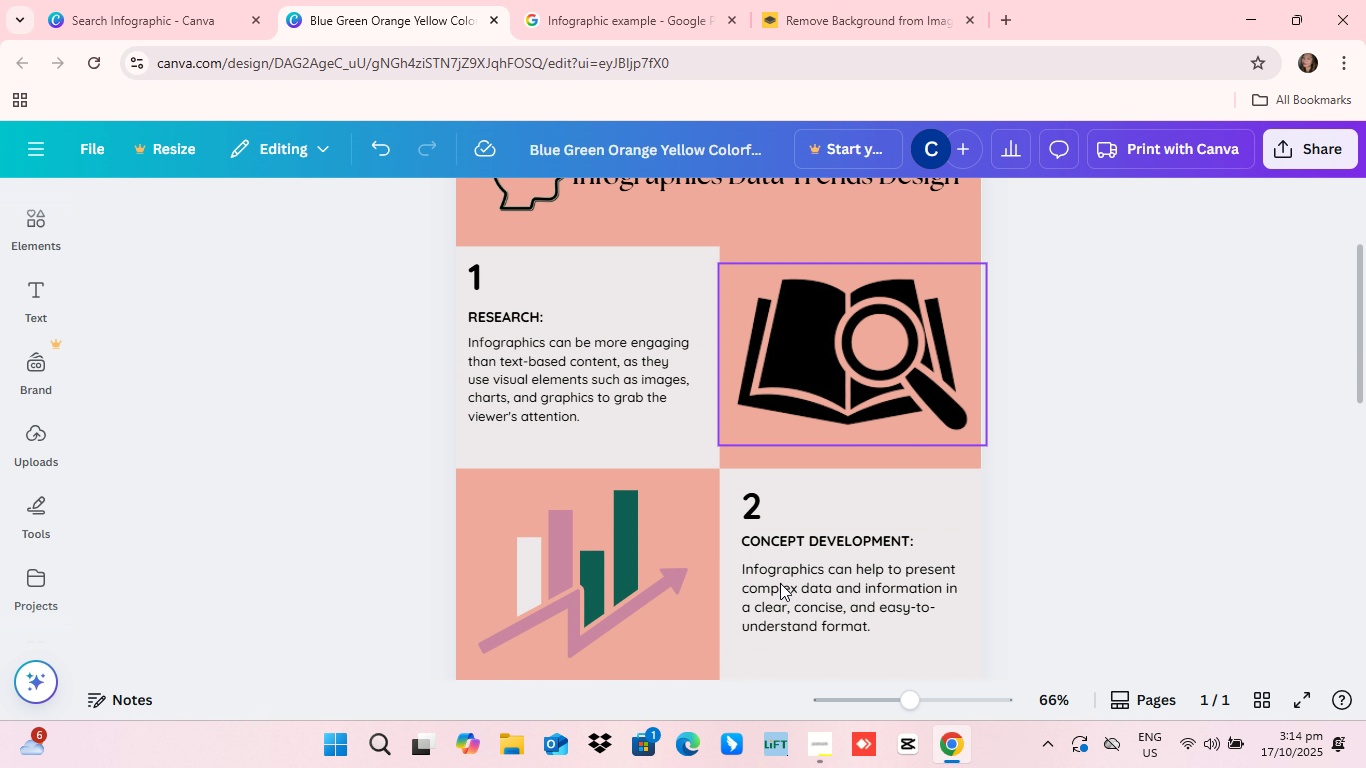 
scroll: coordinate [780, 583], scroll_direction: down, amount: 4.0
 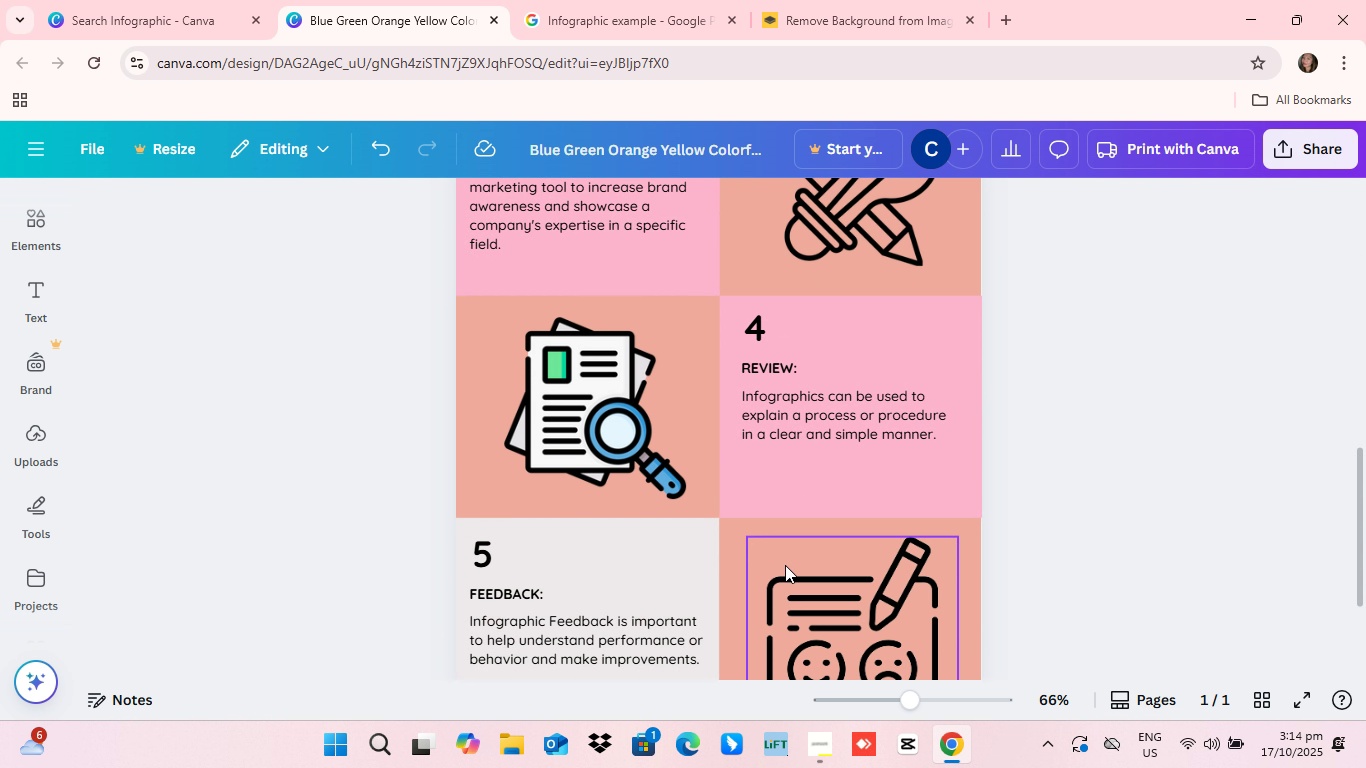 
scroll: coordinate [808, 485], scroll_direction: up, amount: 32.0
 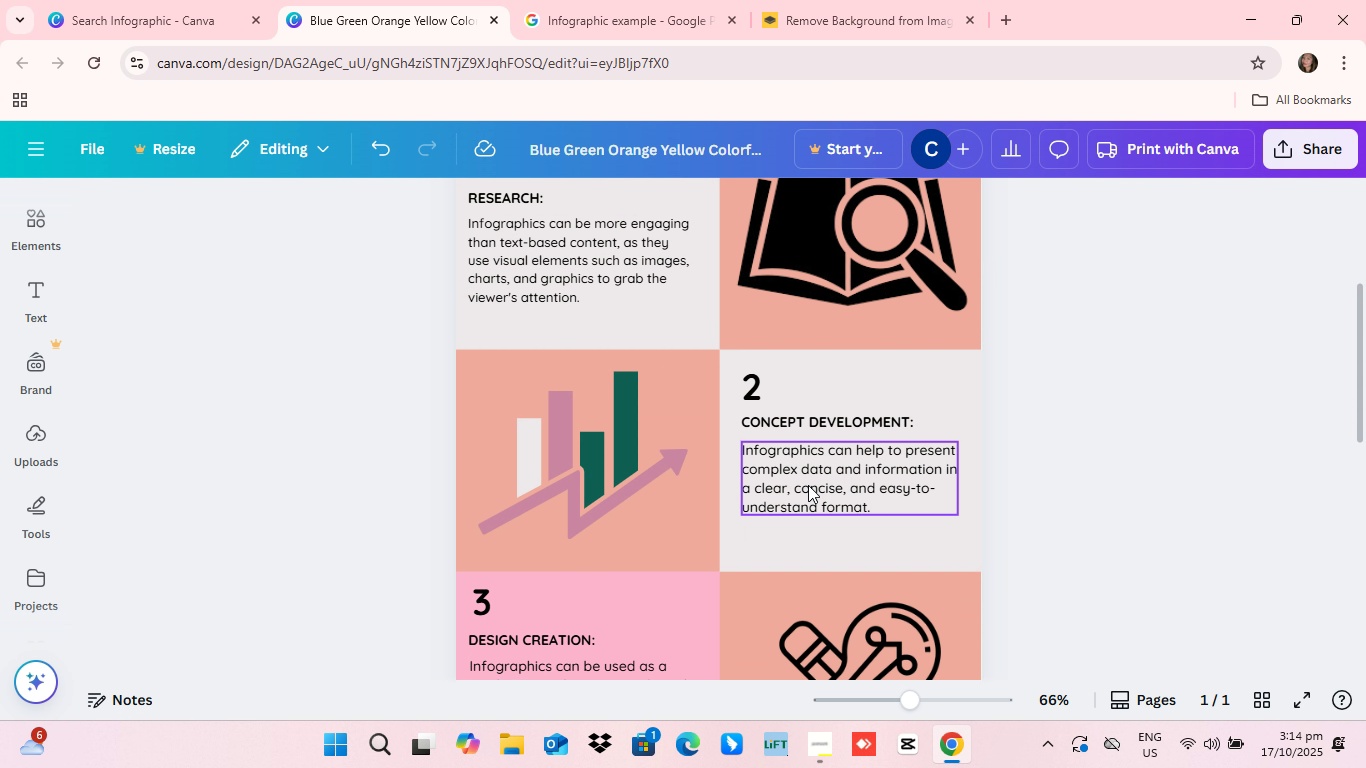 
scroll: coordinate [808, 485], scroll_direction: down, amount: 2.0
 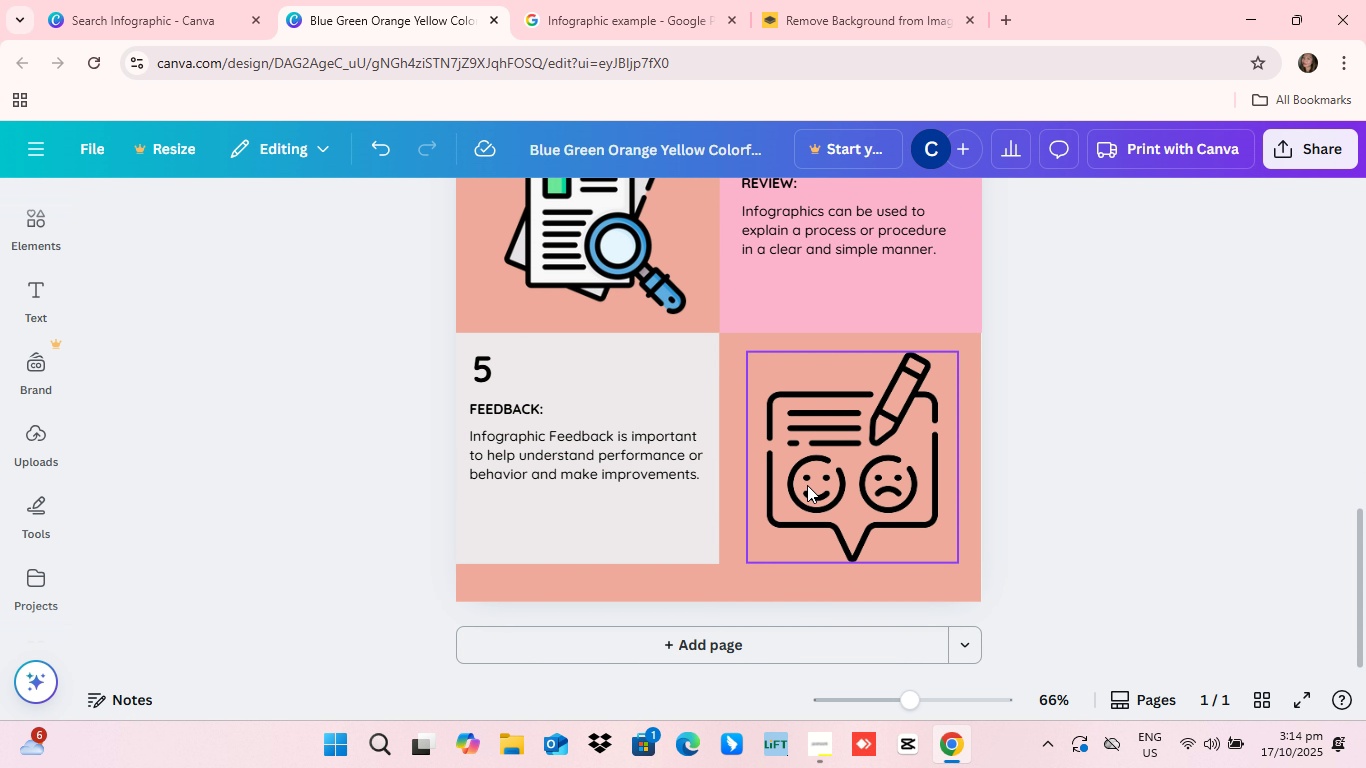 
scroll: coordinate [807, 485], scroll_direction: up, amount: 3.0
 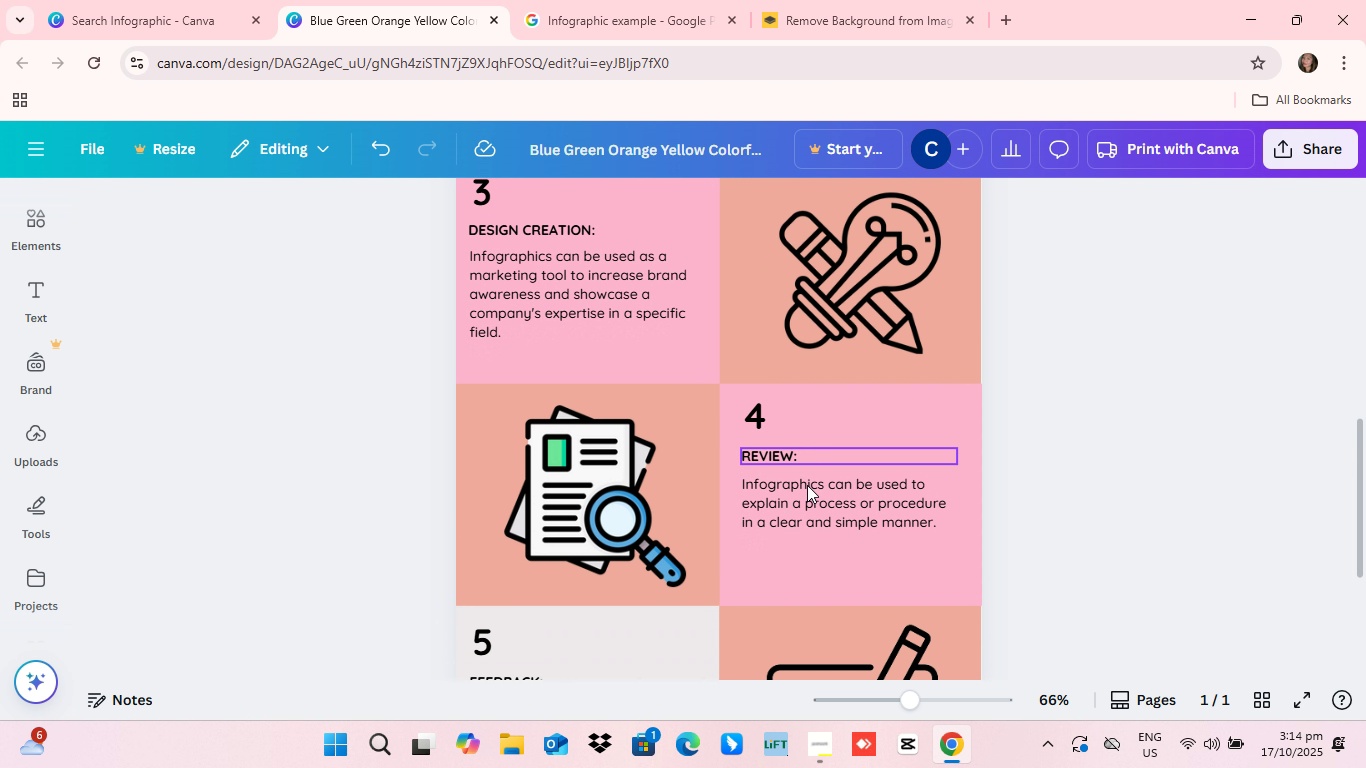 
scroll: coordinate [1033, 492], scroll_direction: down, amount: 3.0
 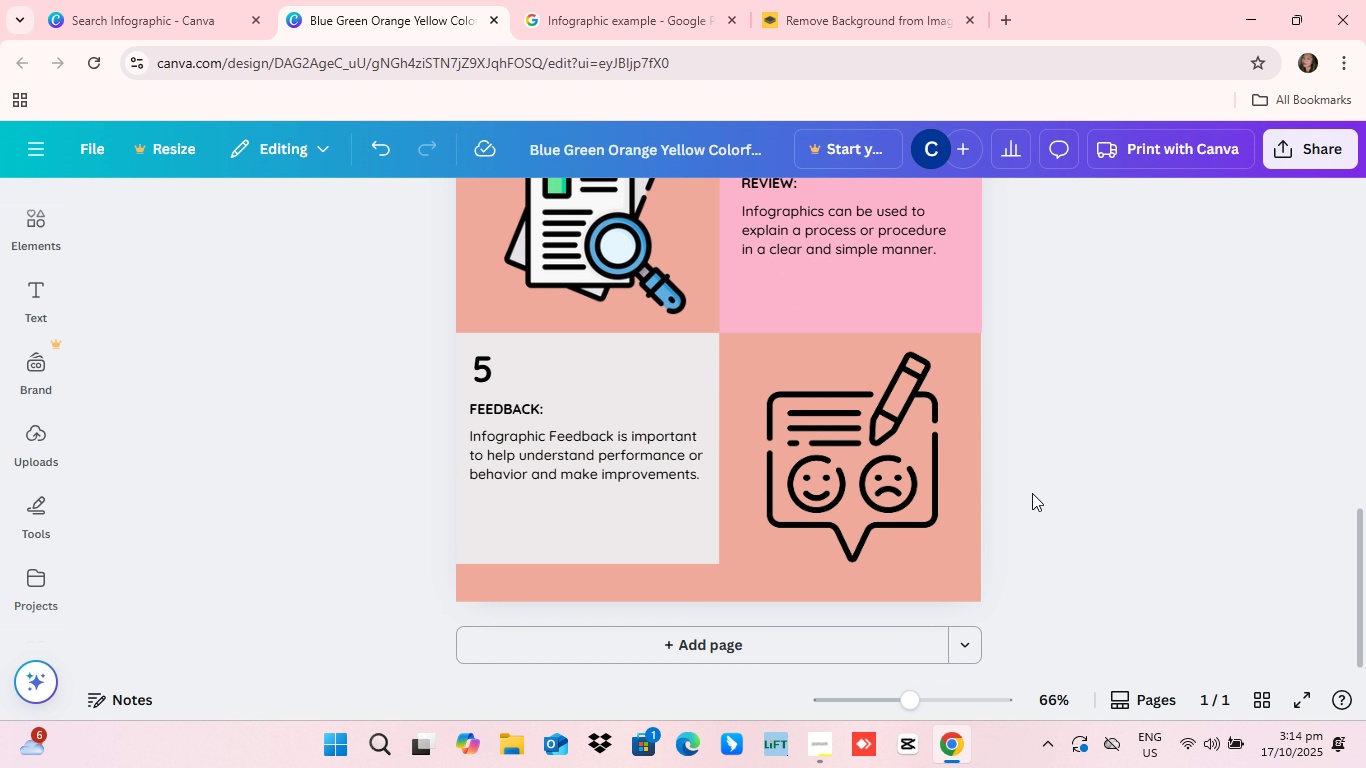 
scroll: coordinate [1020, 502], scroll_direction: up, amount: 3.0
 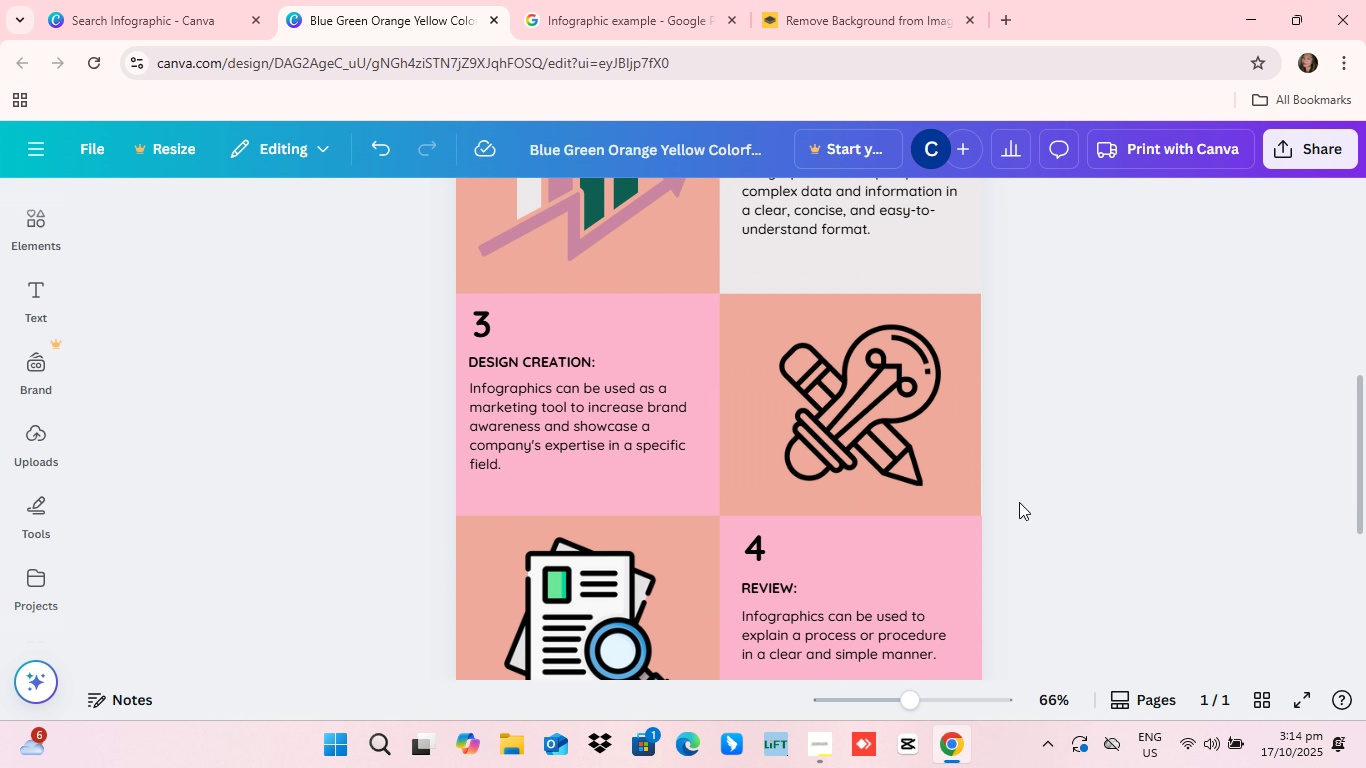 
scroll: coordinate [1019, 502], scroll_direction: down, amount: 5.0
 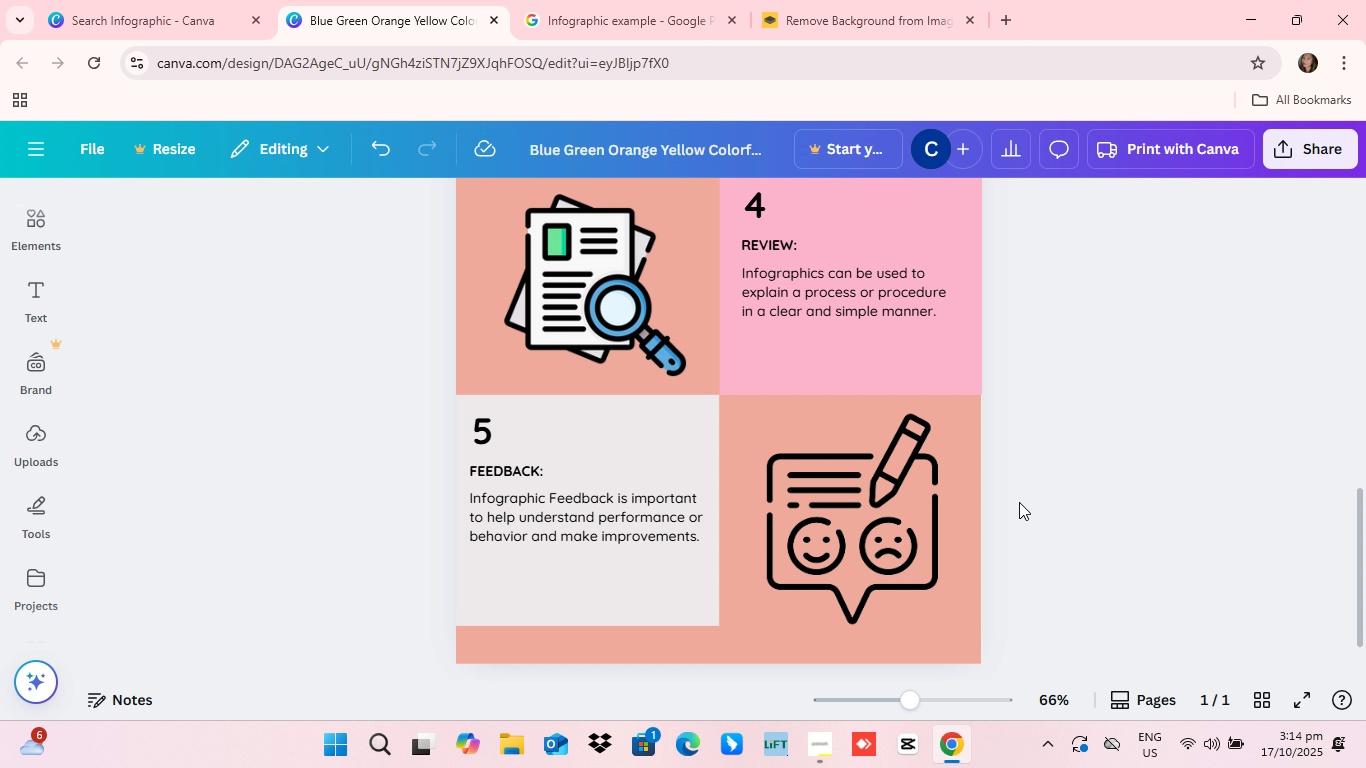 
scroll: coordinate [916, 507], scroll_direction: up, amount: 17.0
 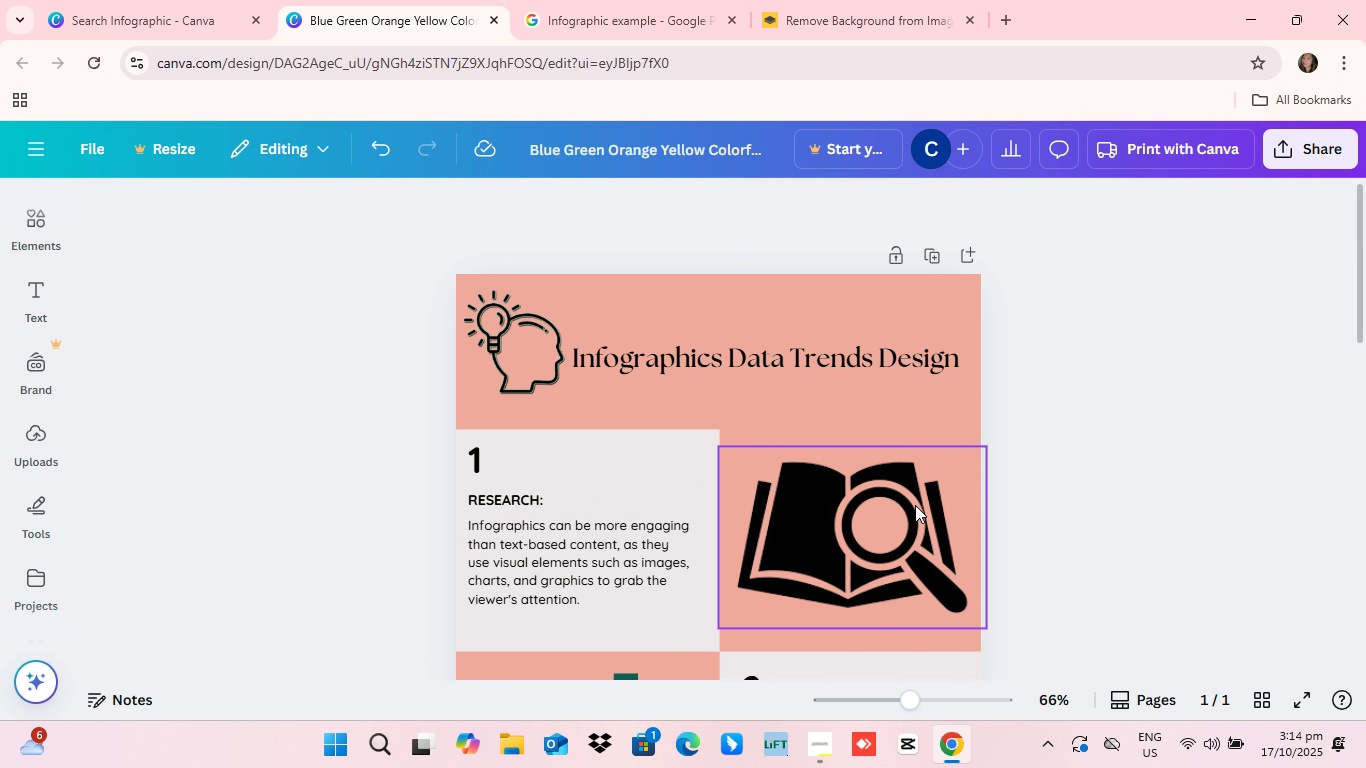 
scroll: coordinate [914, 503], scroll_direction: down, amount: 4.0
 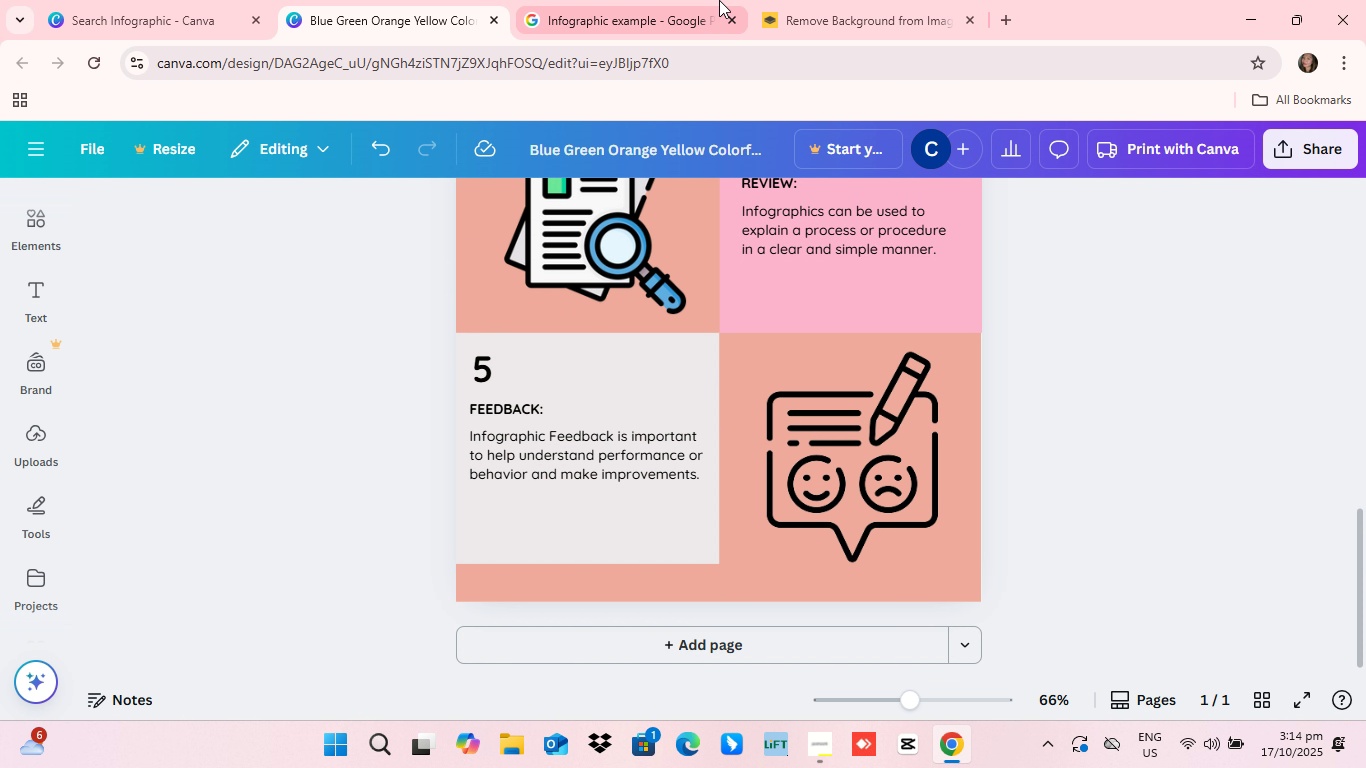 
scroll: coordinate [809, 447], scroll_direction: up, amount: 3.0
 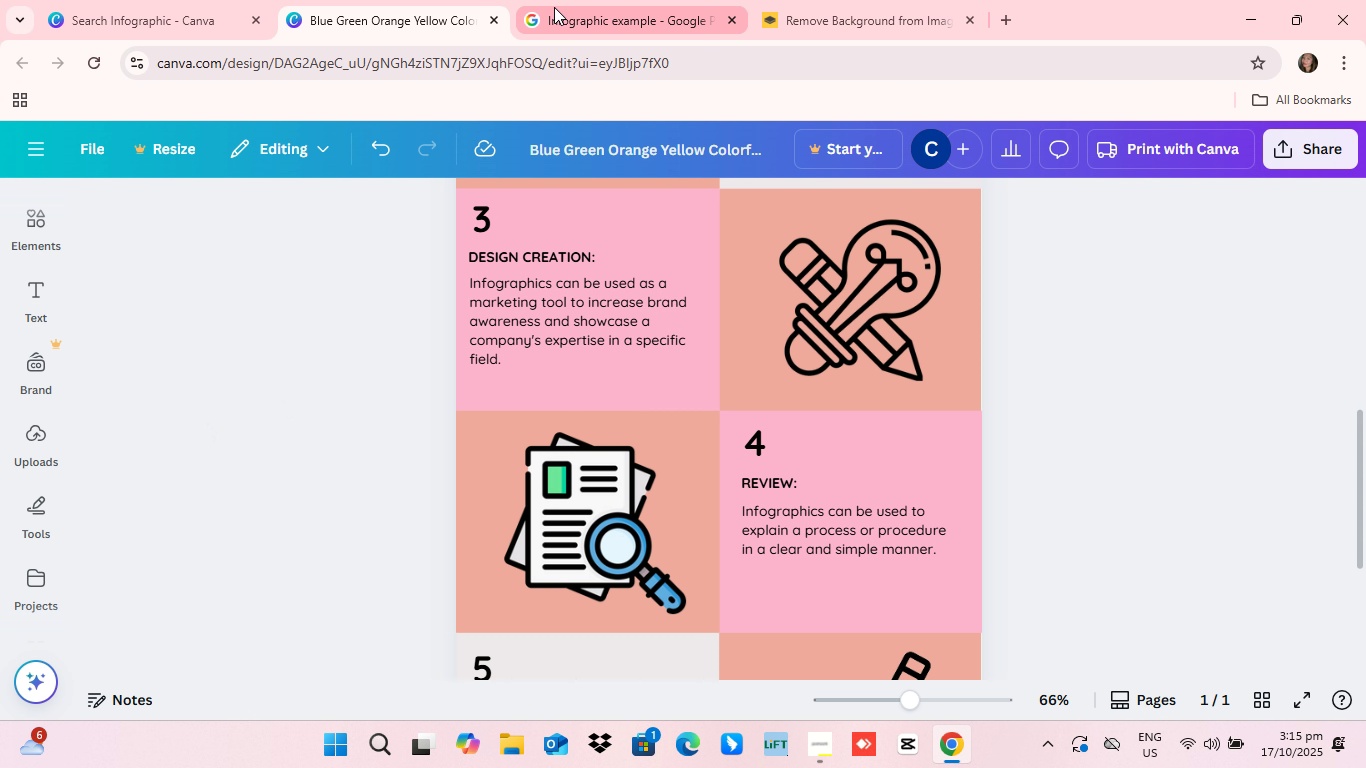 
left_click([556, 1])
 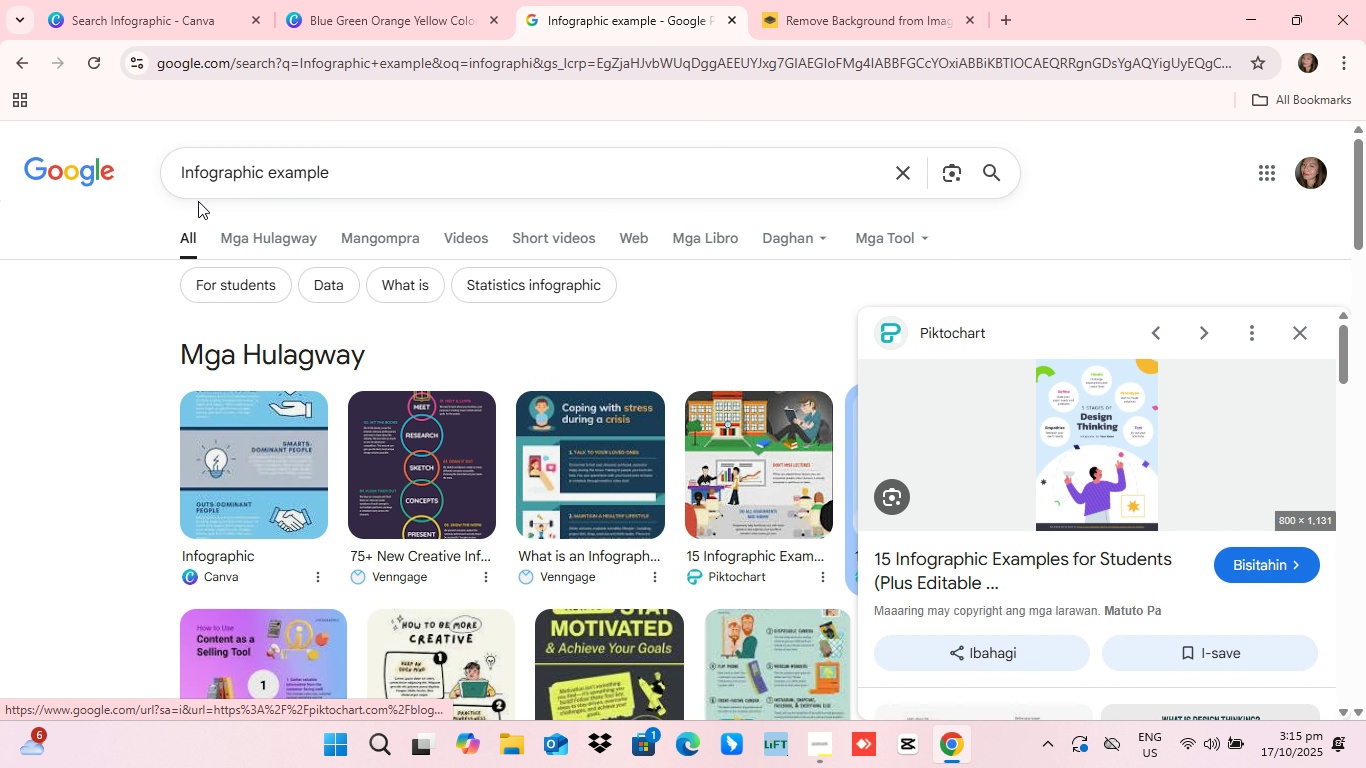 
left_click([181, 167])
 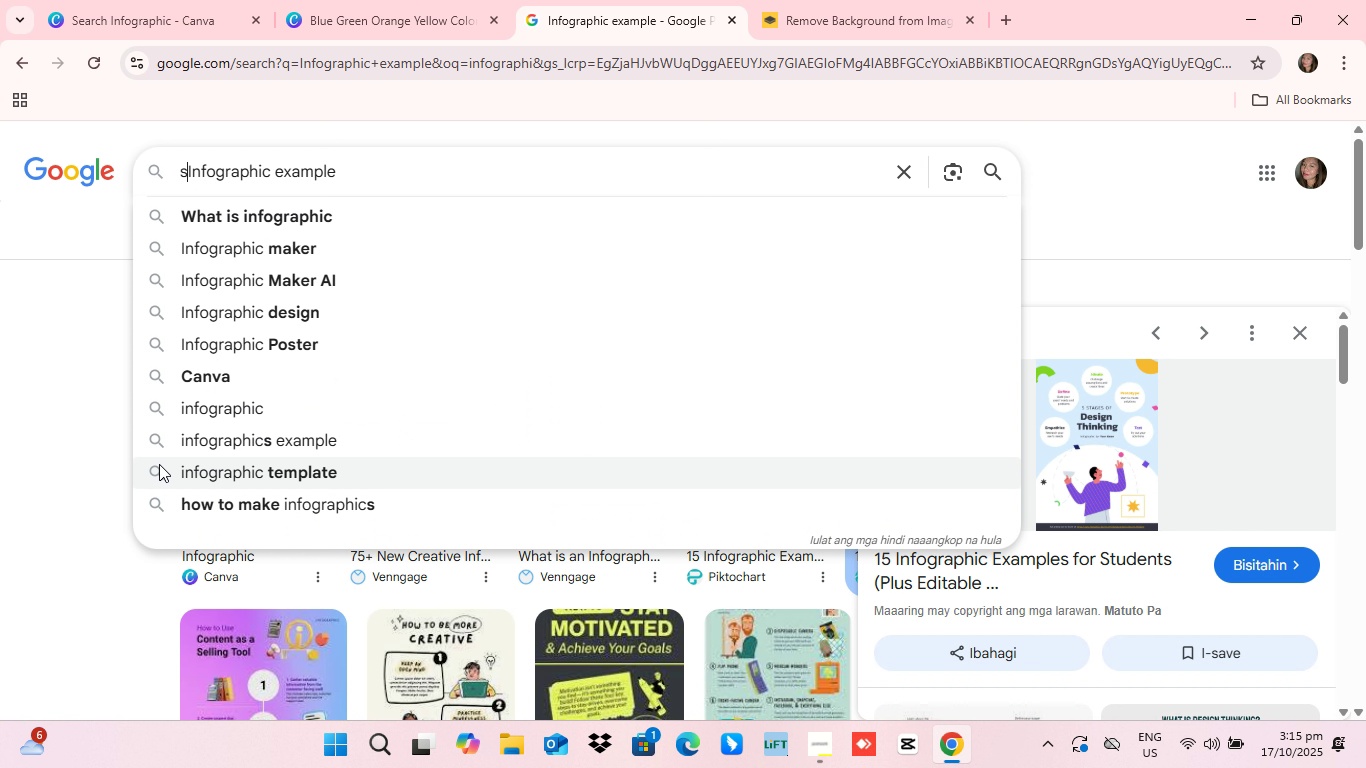 
type(STRATEGY FO)
 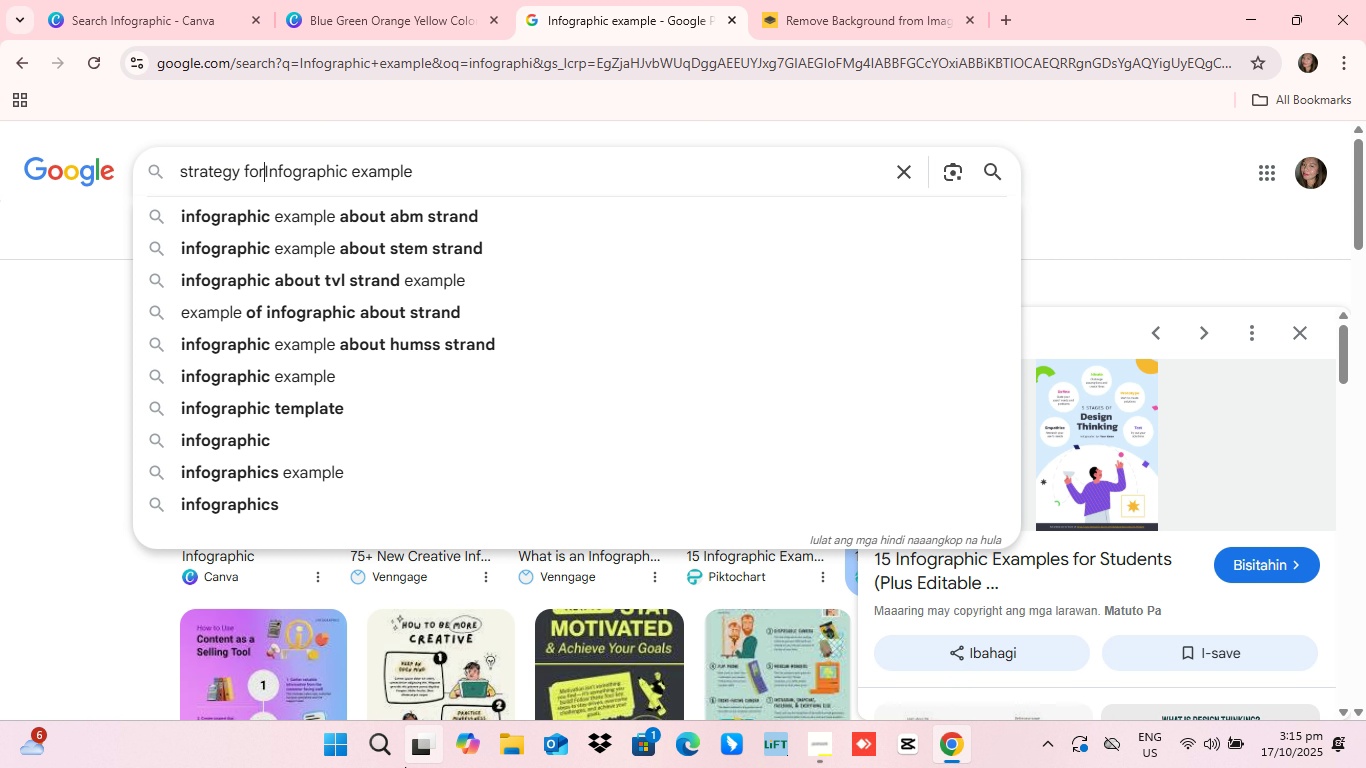 
key(Enter)
 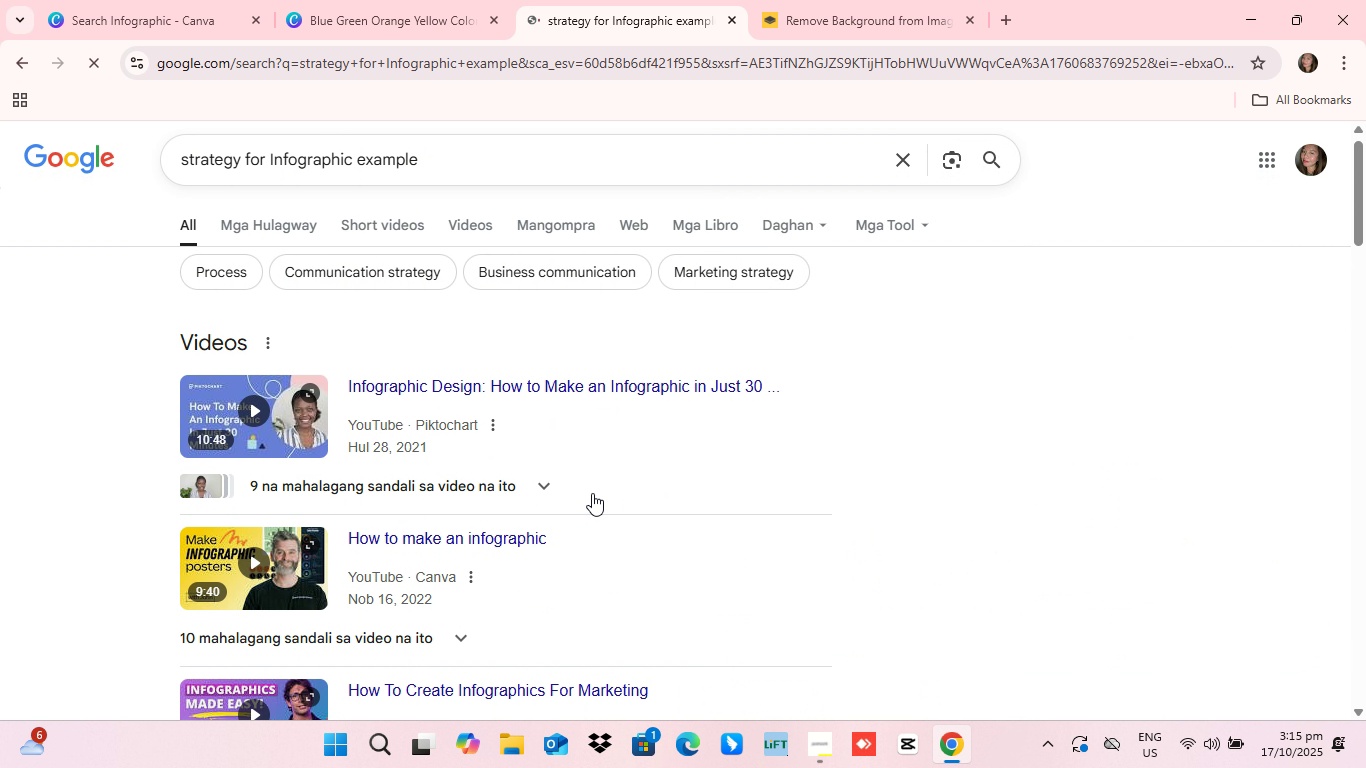 
scroll: coordinate [588, 485], scroll_direction: down, amount: 9.0
 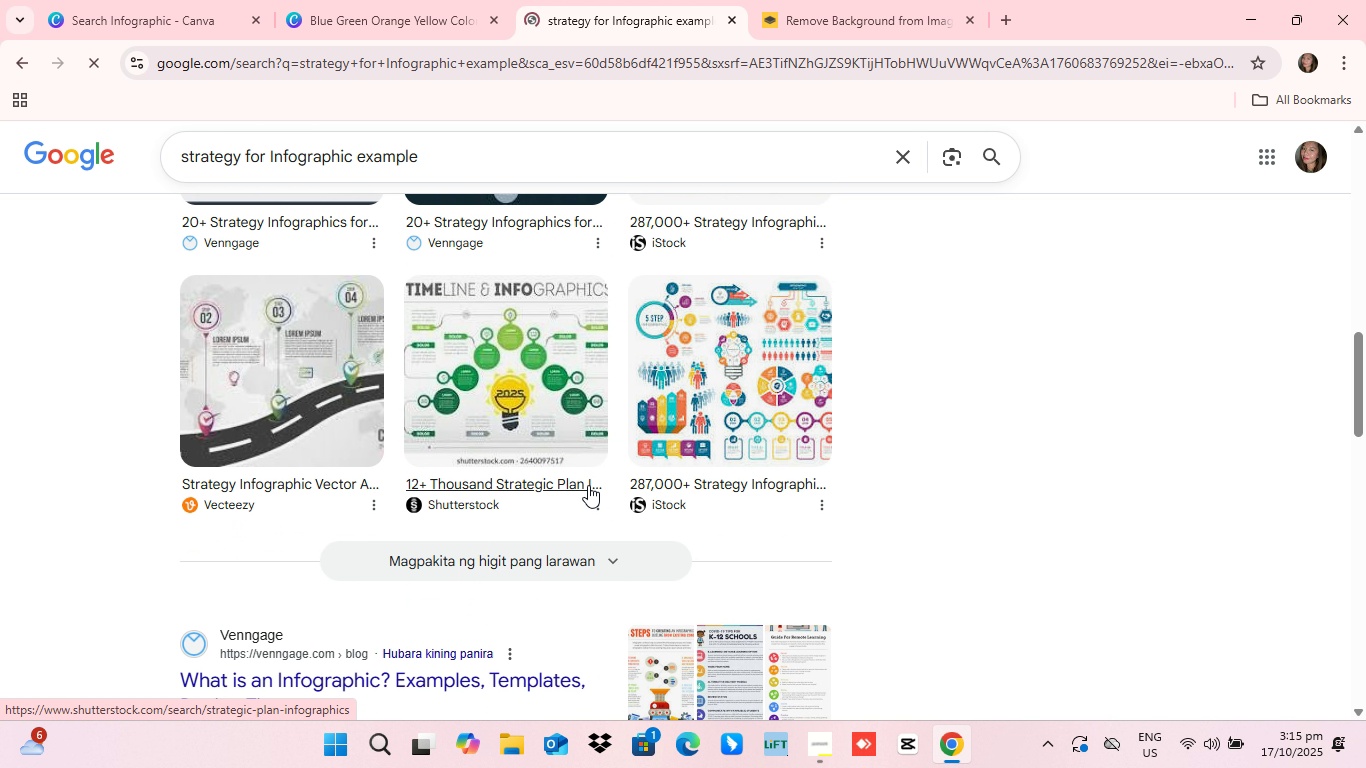 
scroll: coordinate [588, 485], scroll_direction: down, amount: 2.0
 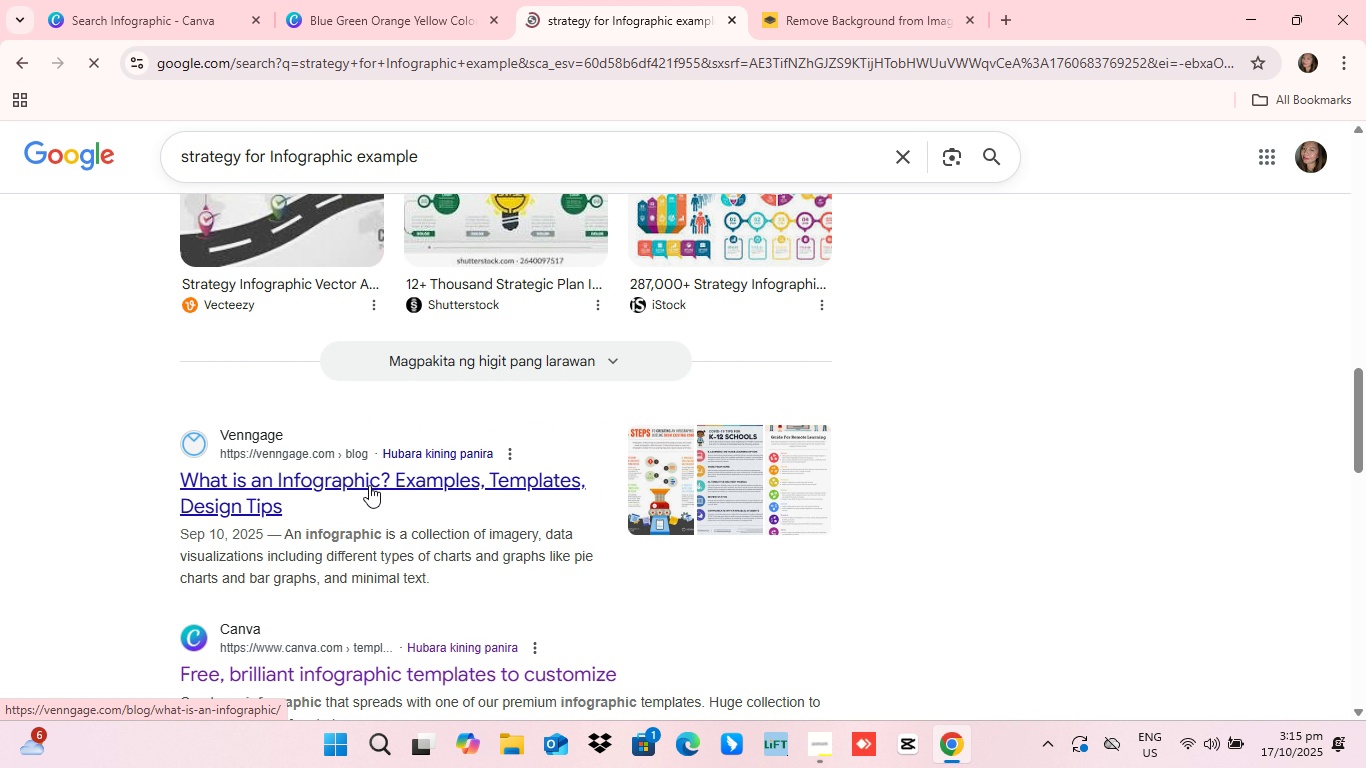 
left_click([363, 481])
 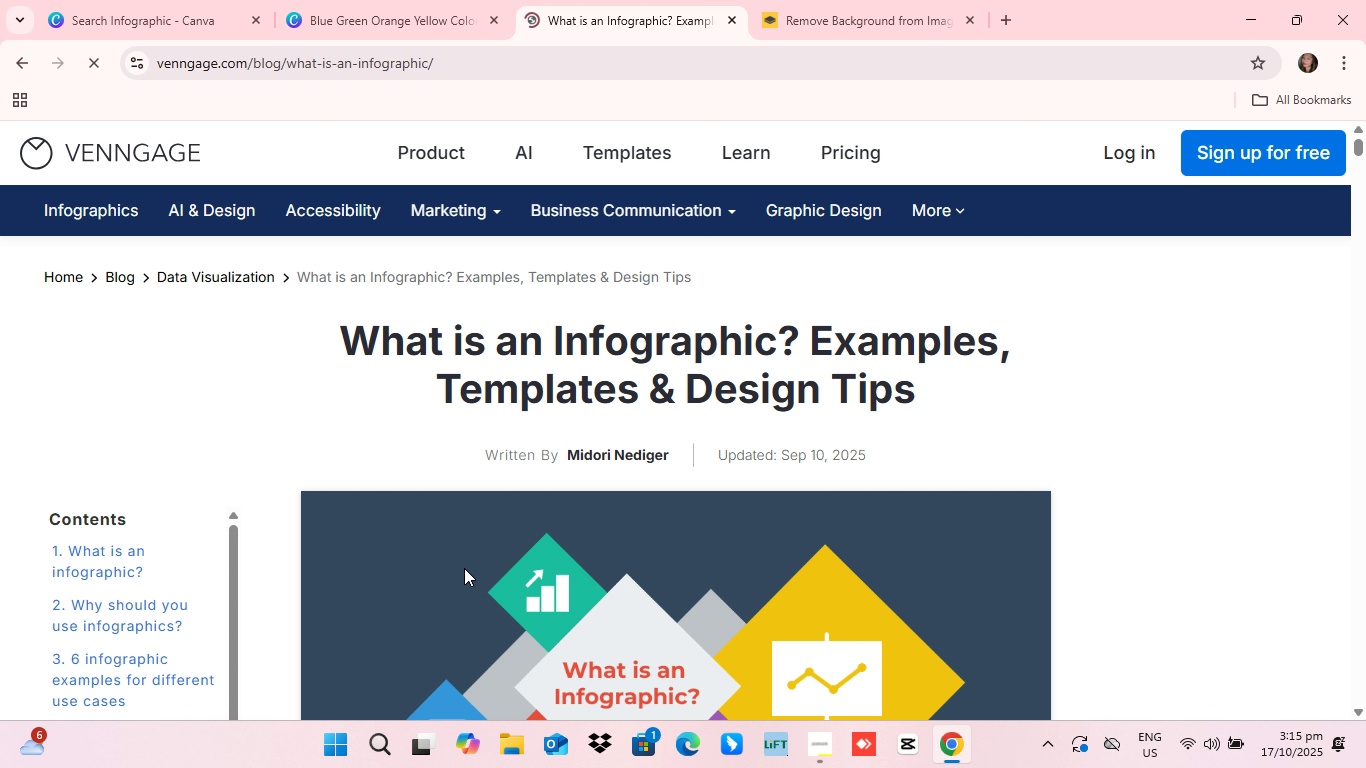 
wait(7.8)
 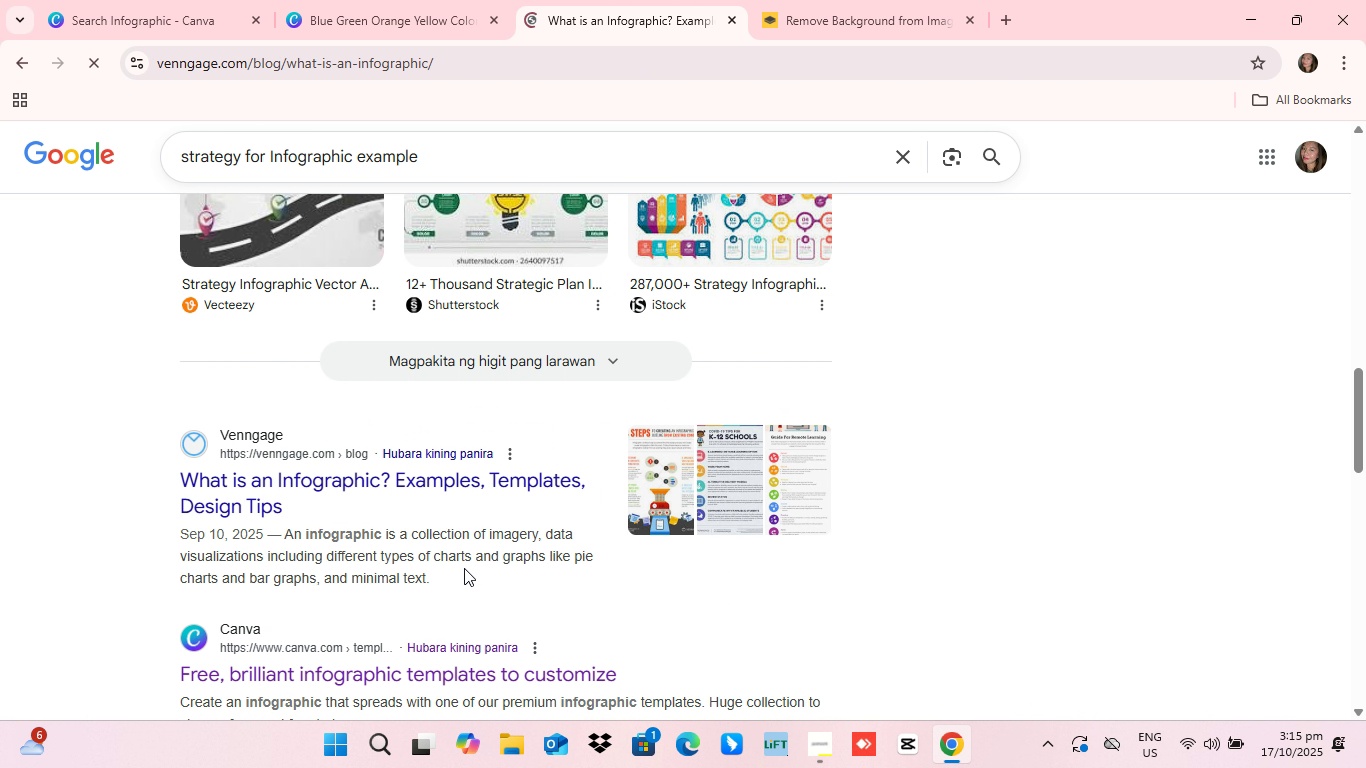 
scroll: coordinate [935, 510], scroll_direction: down, amount: 11.0
 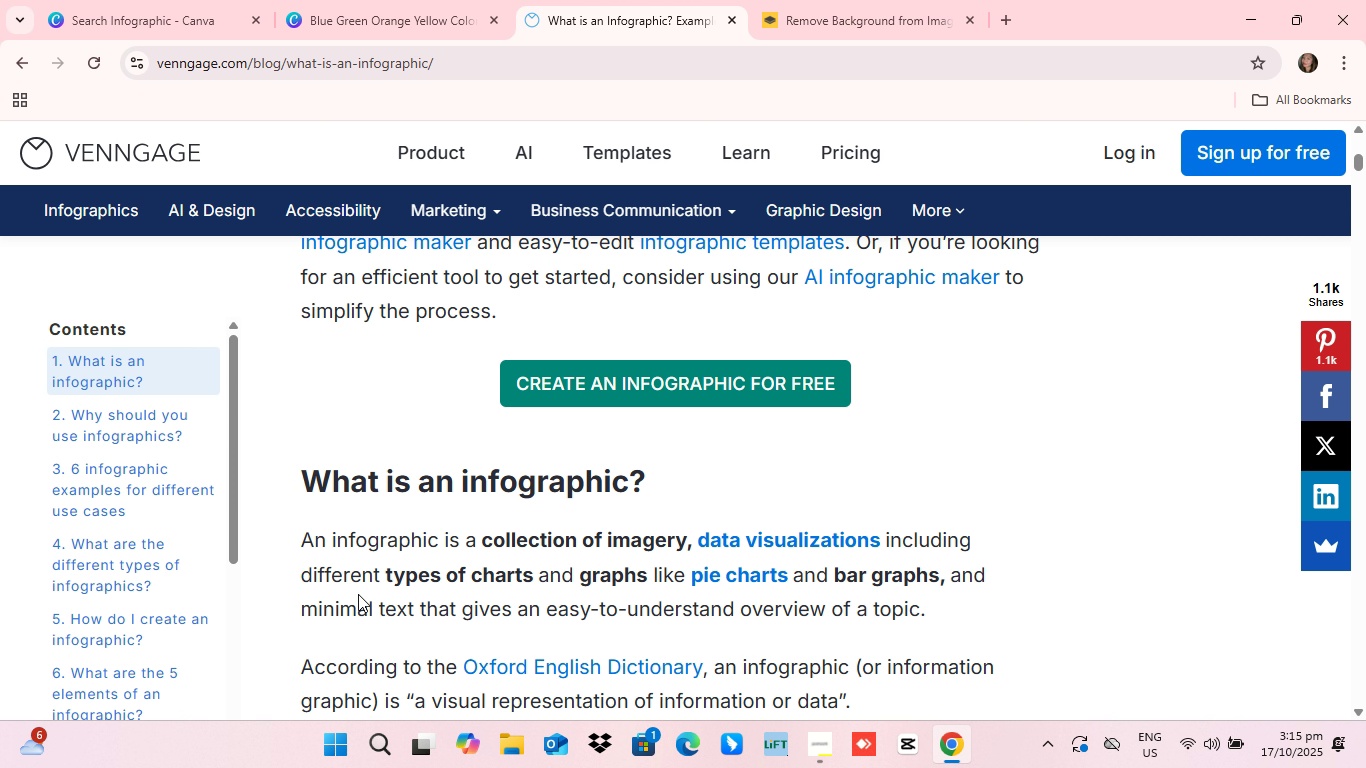 
wait(8.49)
 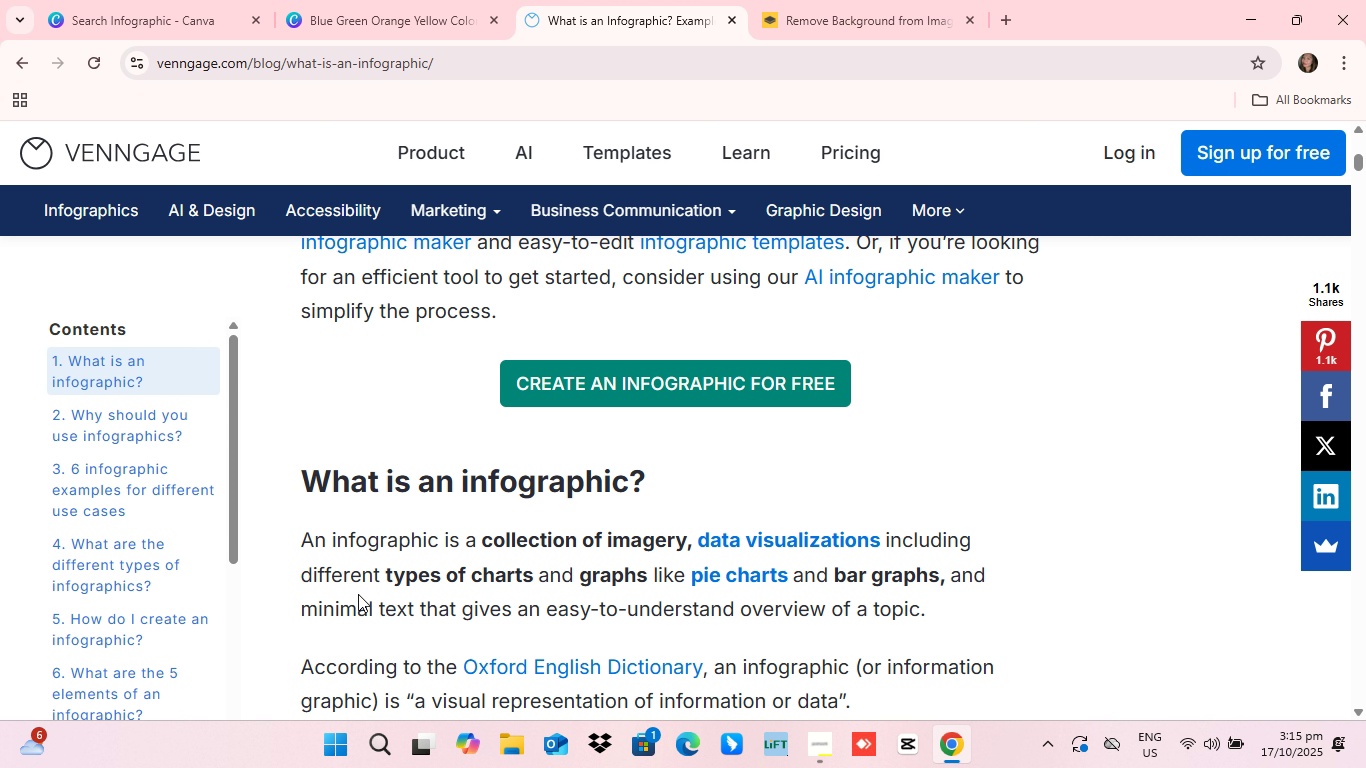 
scroll: coordinate [679, 625], scroll_direction: down, amount: 8.0
 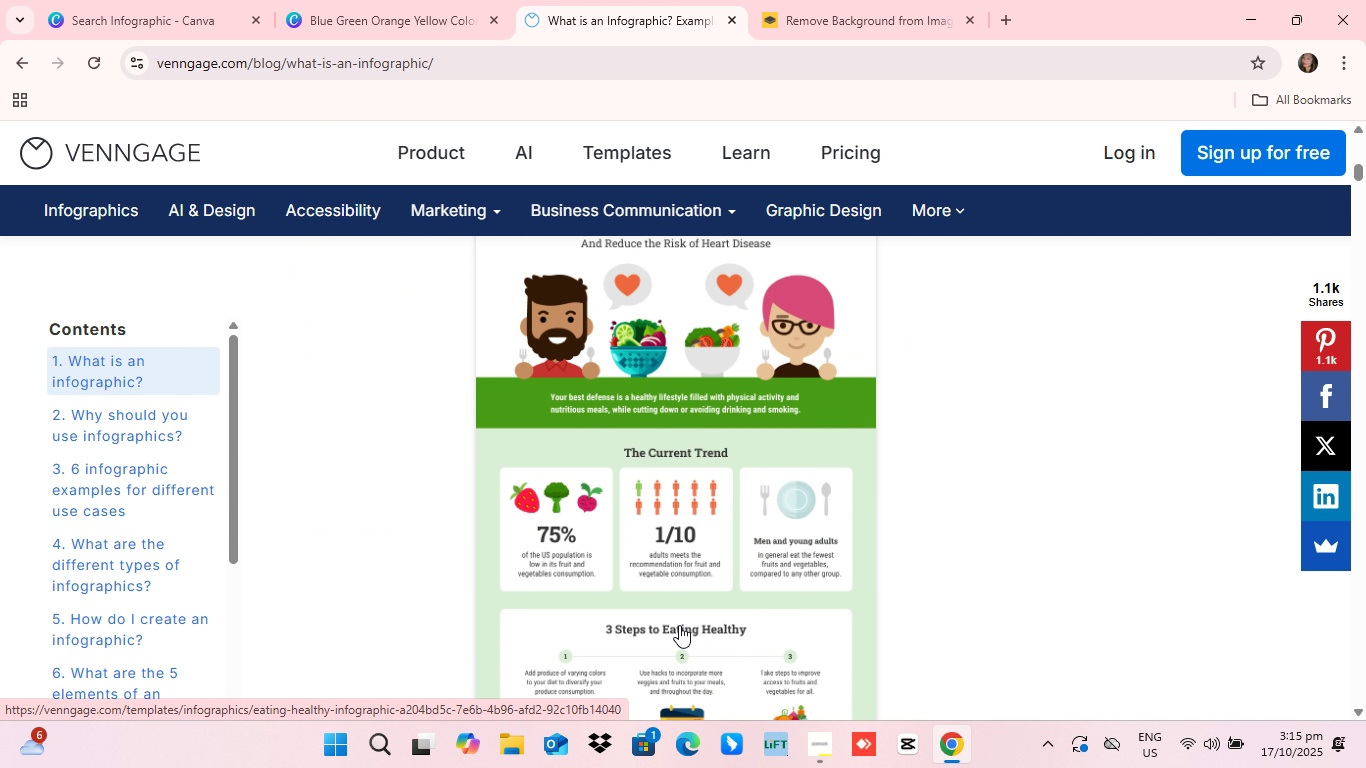 
scroll: coordinate [679, 625], scroll_direction: up, amount: 5.0
 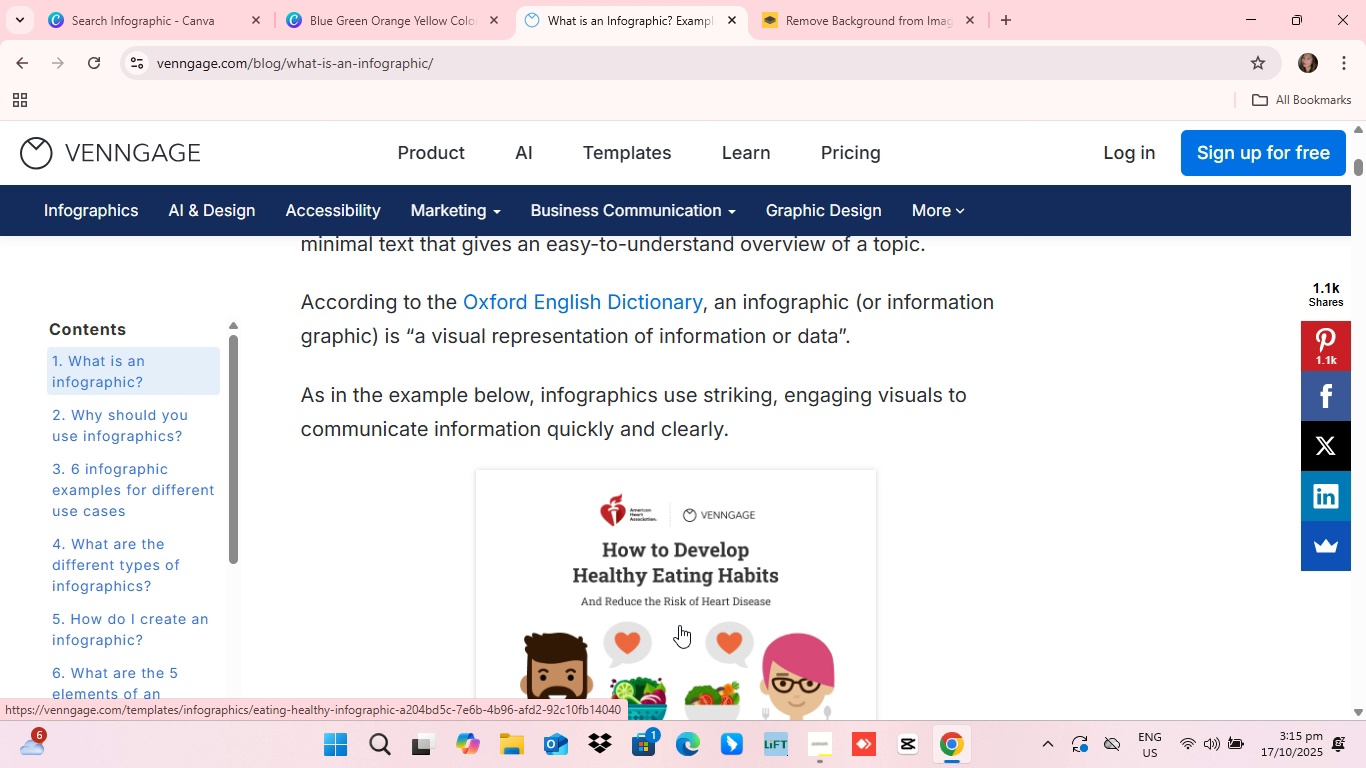 
scroll: coordinate [679, 635], scroll_direction: down, amount: 12.0
 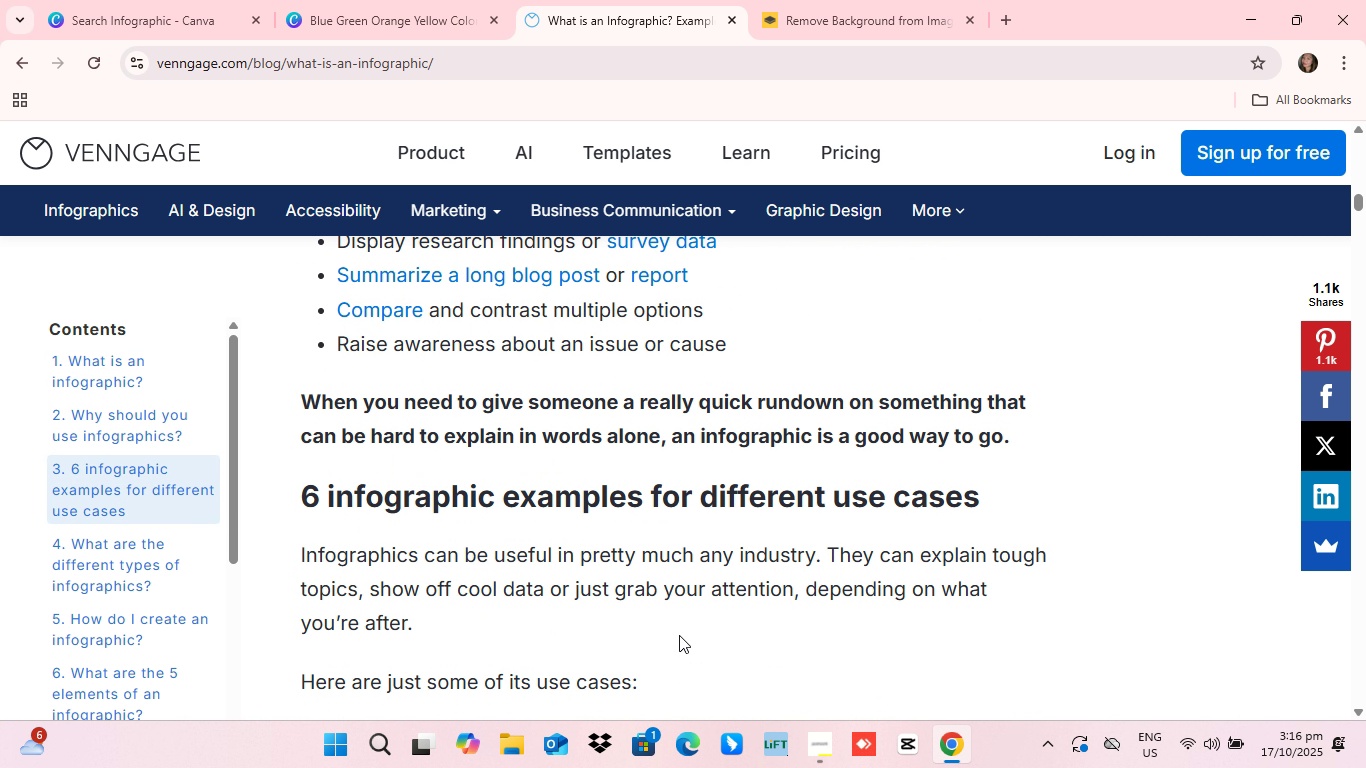 
scroll: coordinate [679, 635], scroll_direction: down, amount: 3.0
 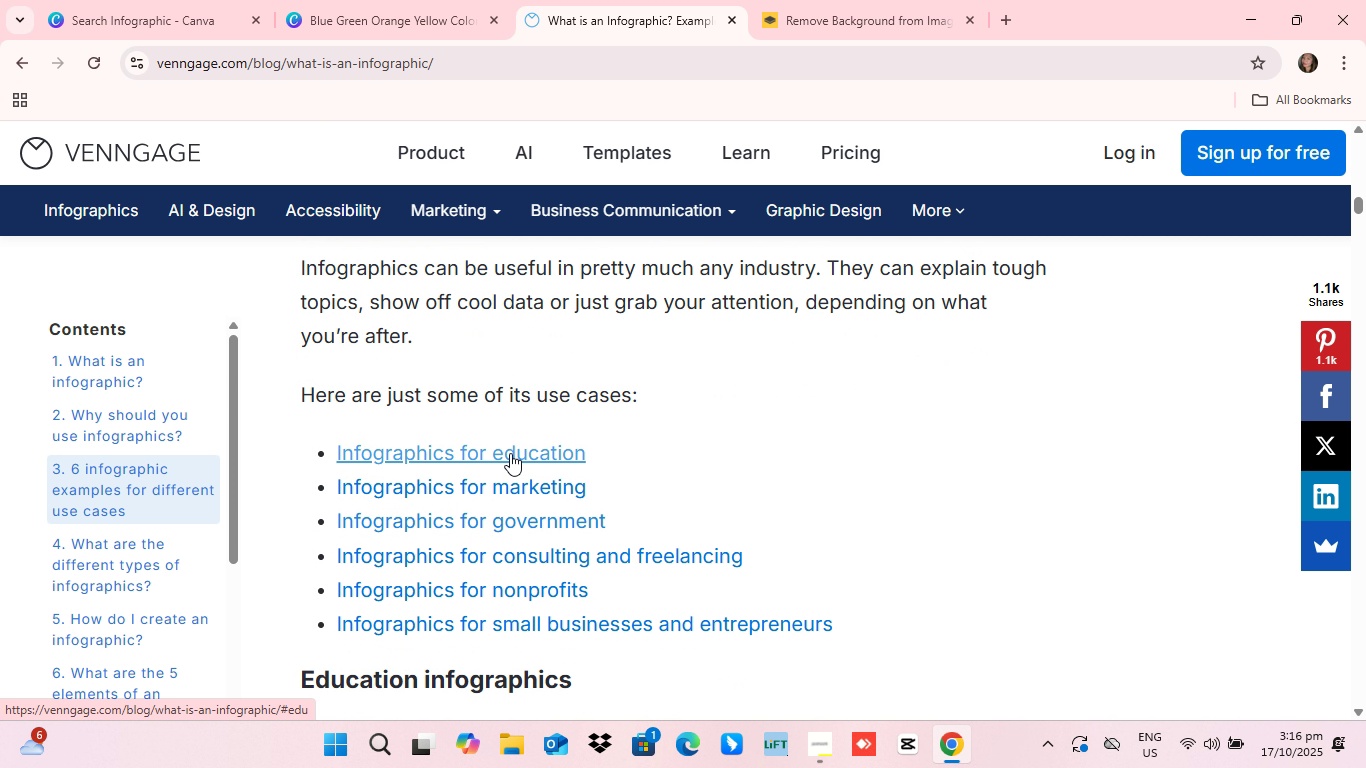 
left_click([510, 452])
 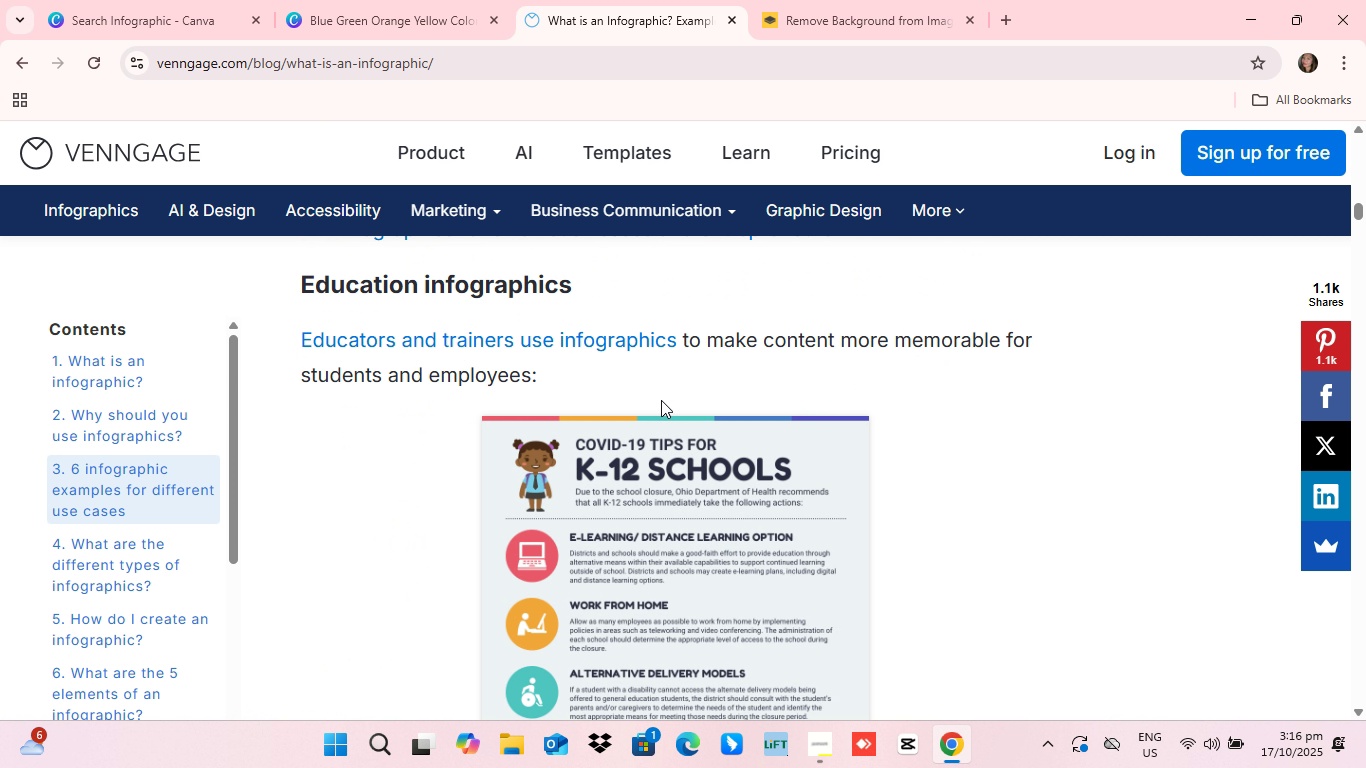 
scroll: coordinate [691, 444], scroll_direction: down, amount: 2.0
 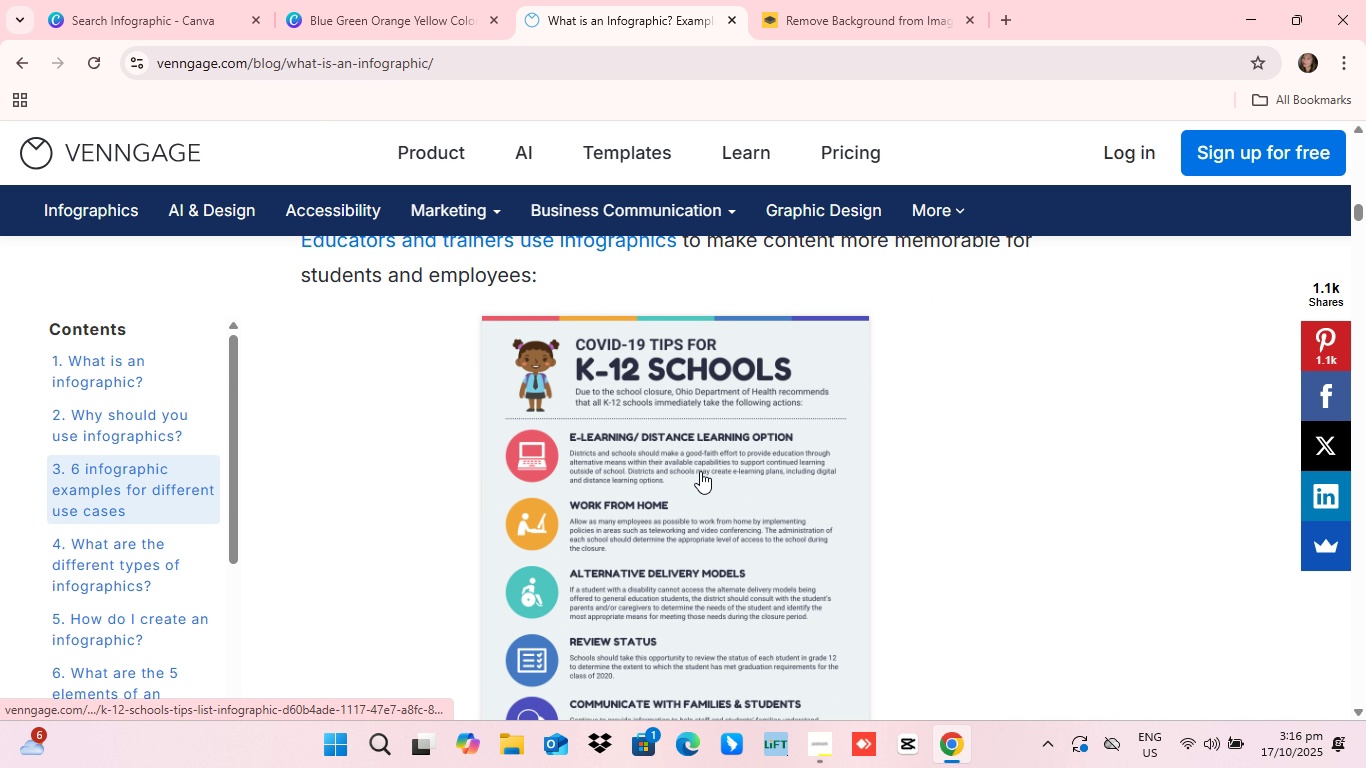 
scroll: coordinate [700, 471], scroll_direction: up, amount: 1.0
 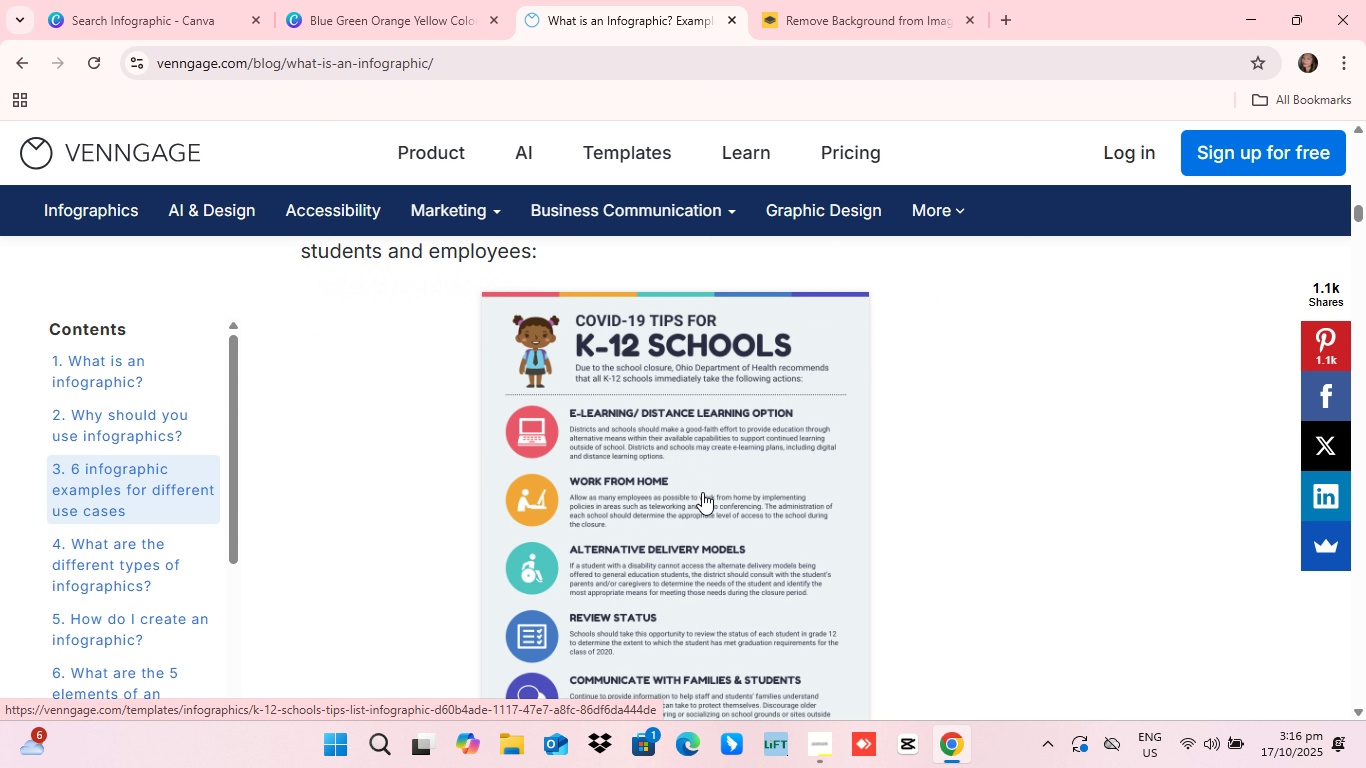 
scroll: coordinate [702, 492], scroll_direction: down, amount: 2.0
 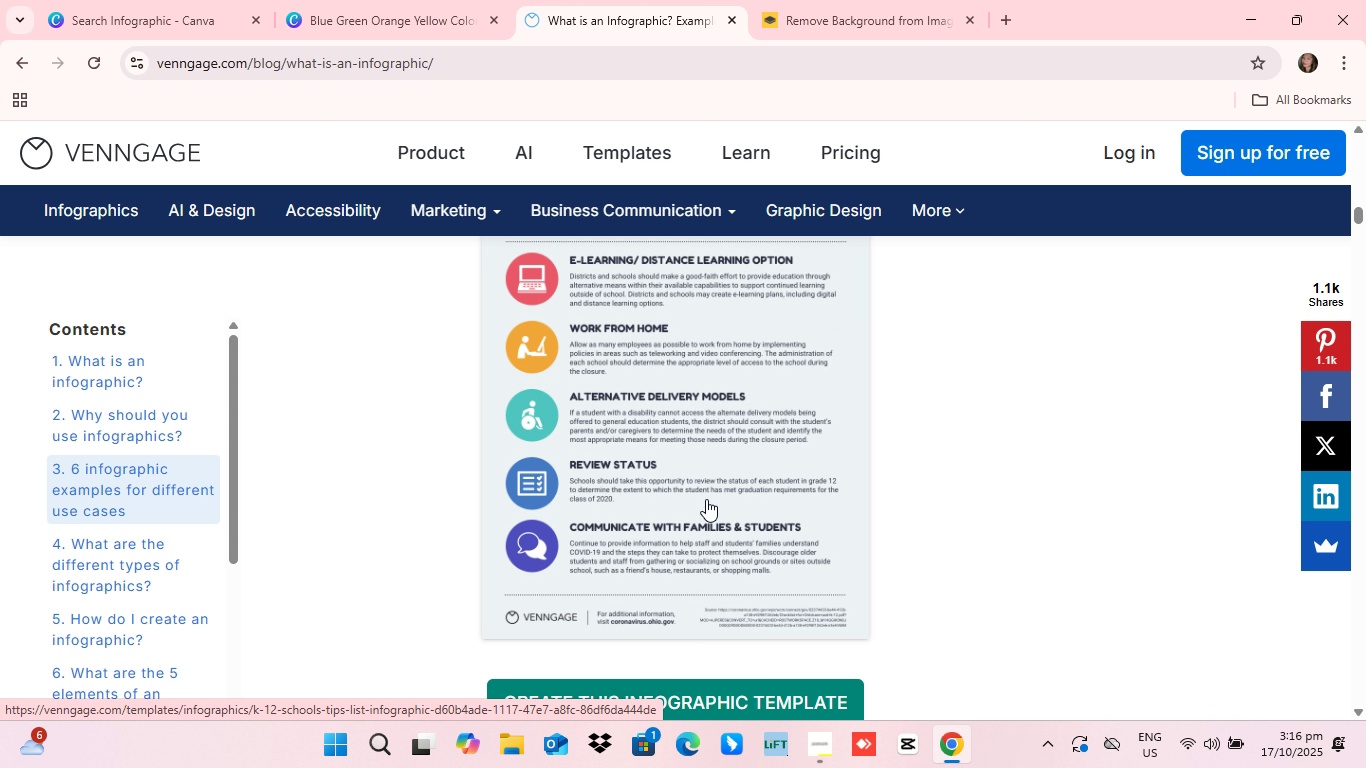 
scroll: coordinate [706, 499], scroll_direction: up, amount: 2.0
 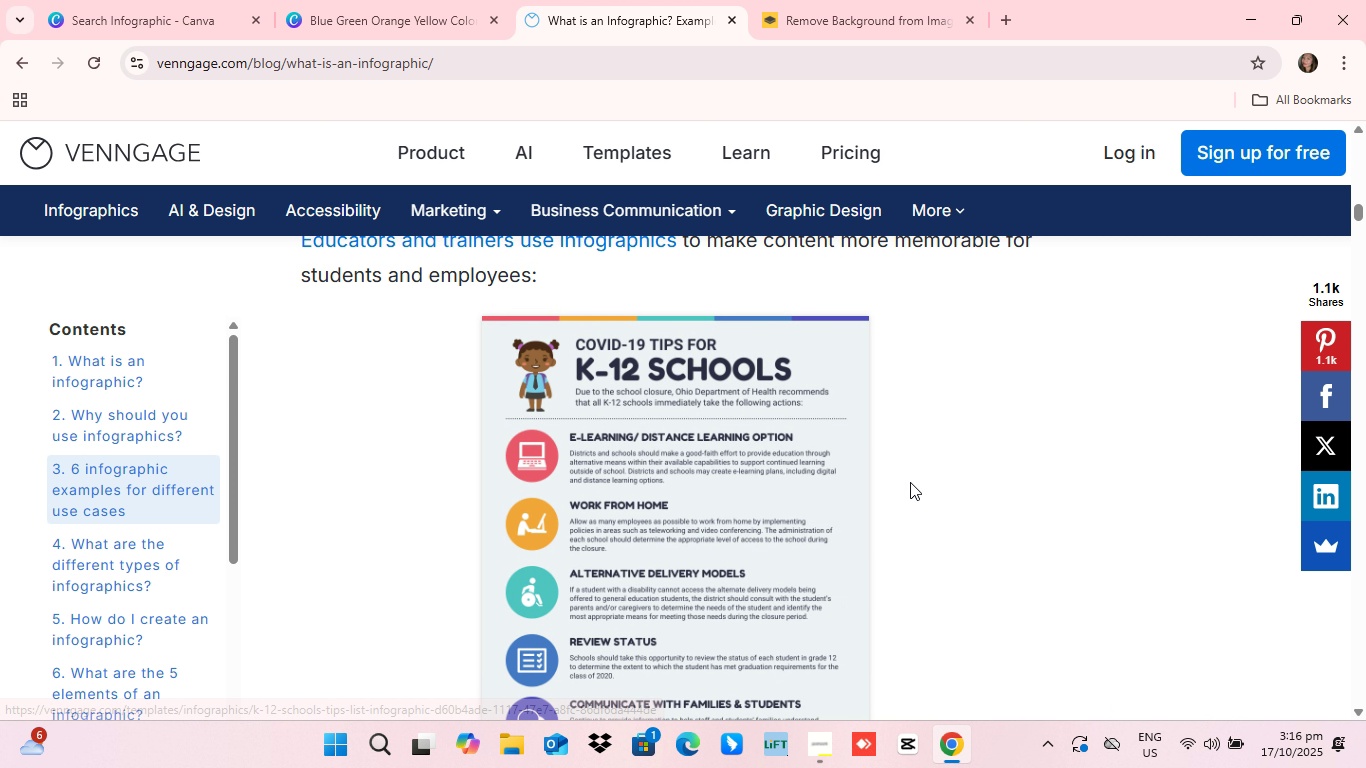 
scroll: coordinate [684, 767], scroll_direction: down, amount: 2.0
 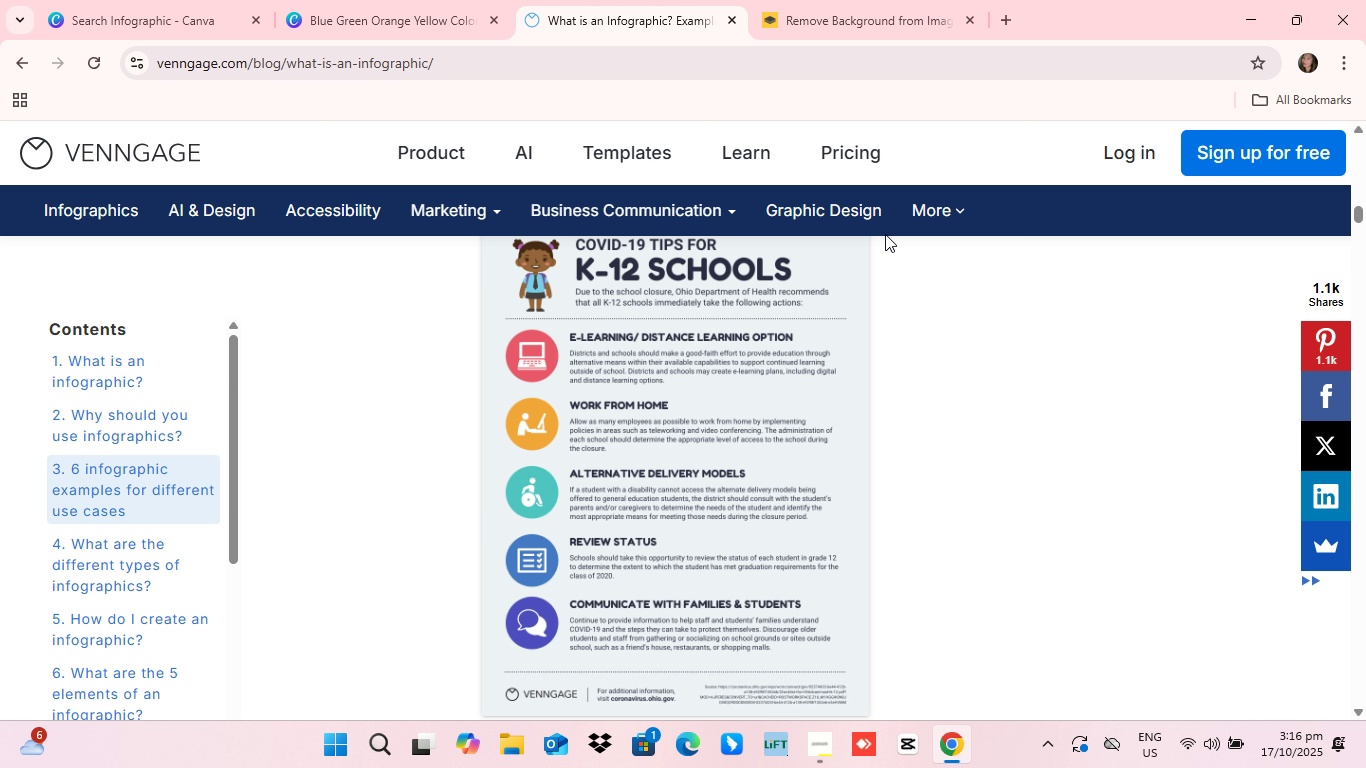 
wait(6.05)
 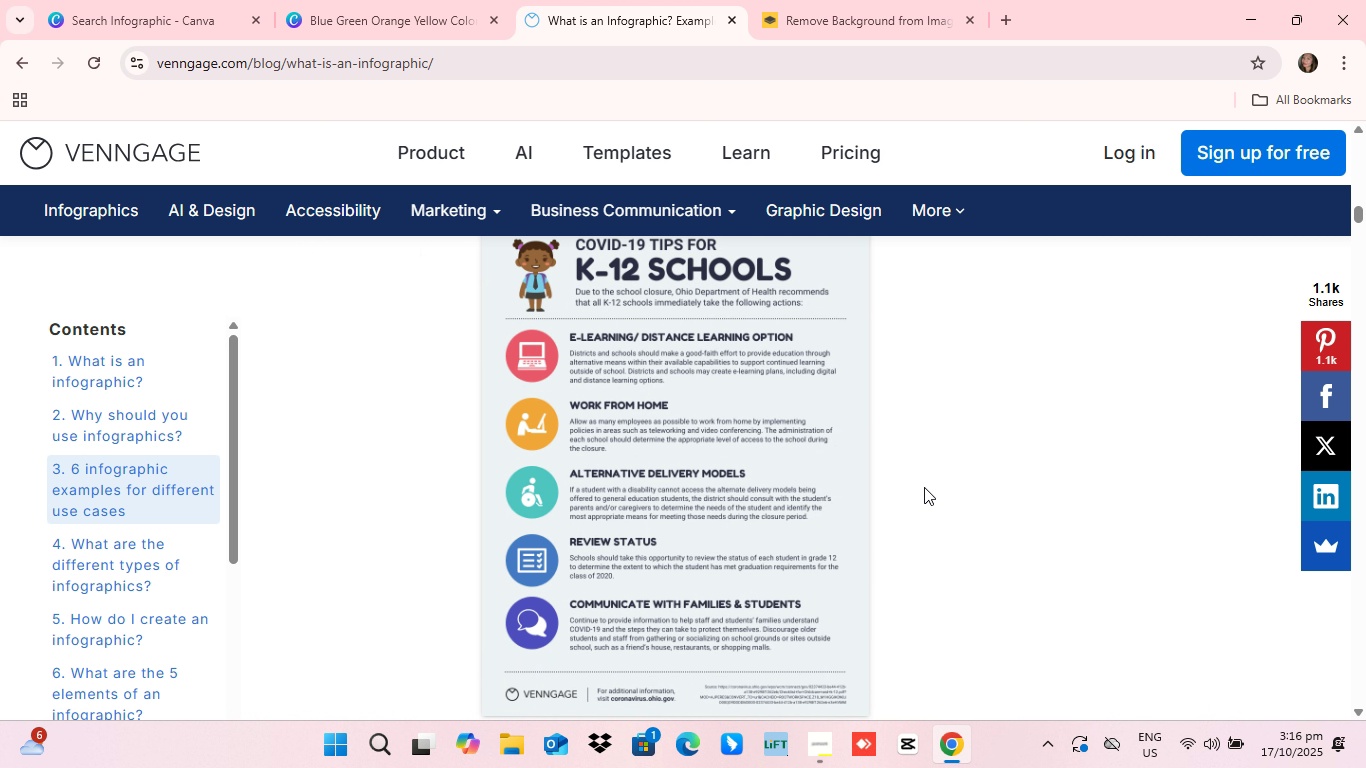 
left_click([1125, 522])
 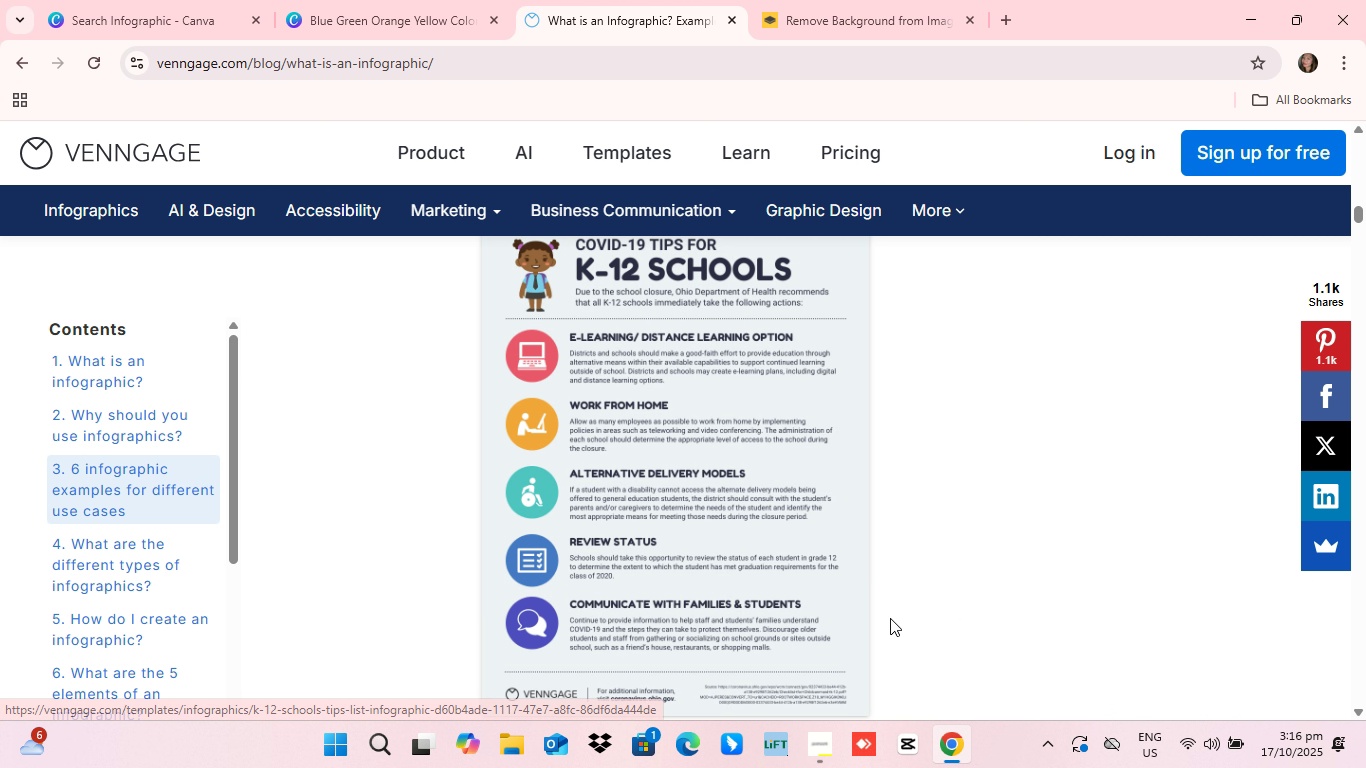 
scroll: coordinate [882, 615], scroll_direction: down, amount: 1.0
 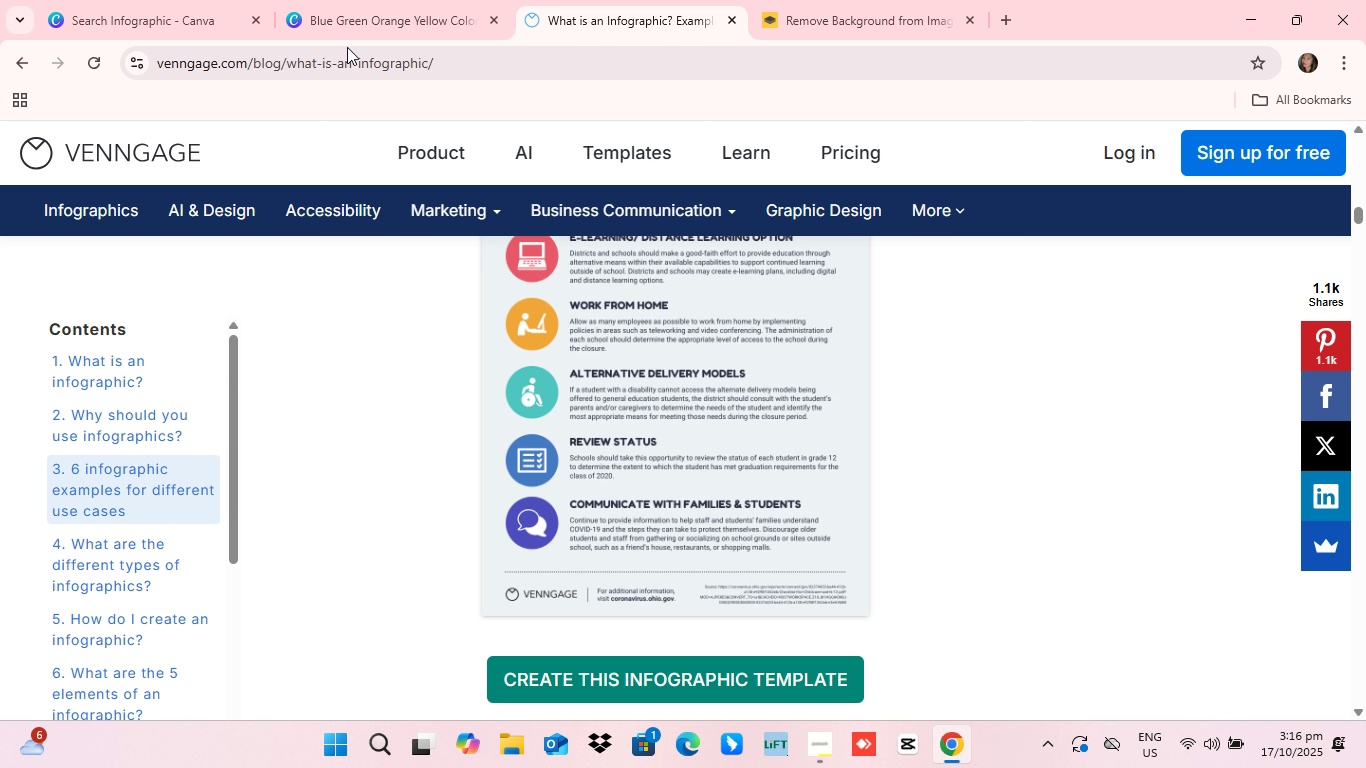 
wait(7.48)
 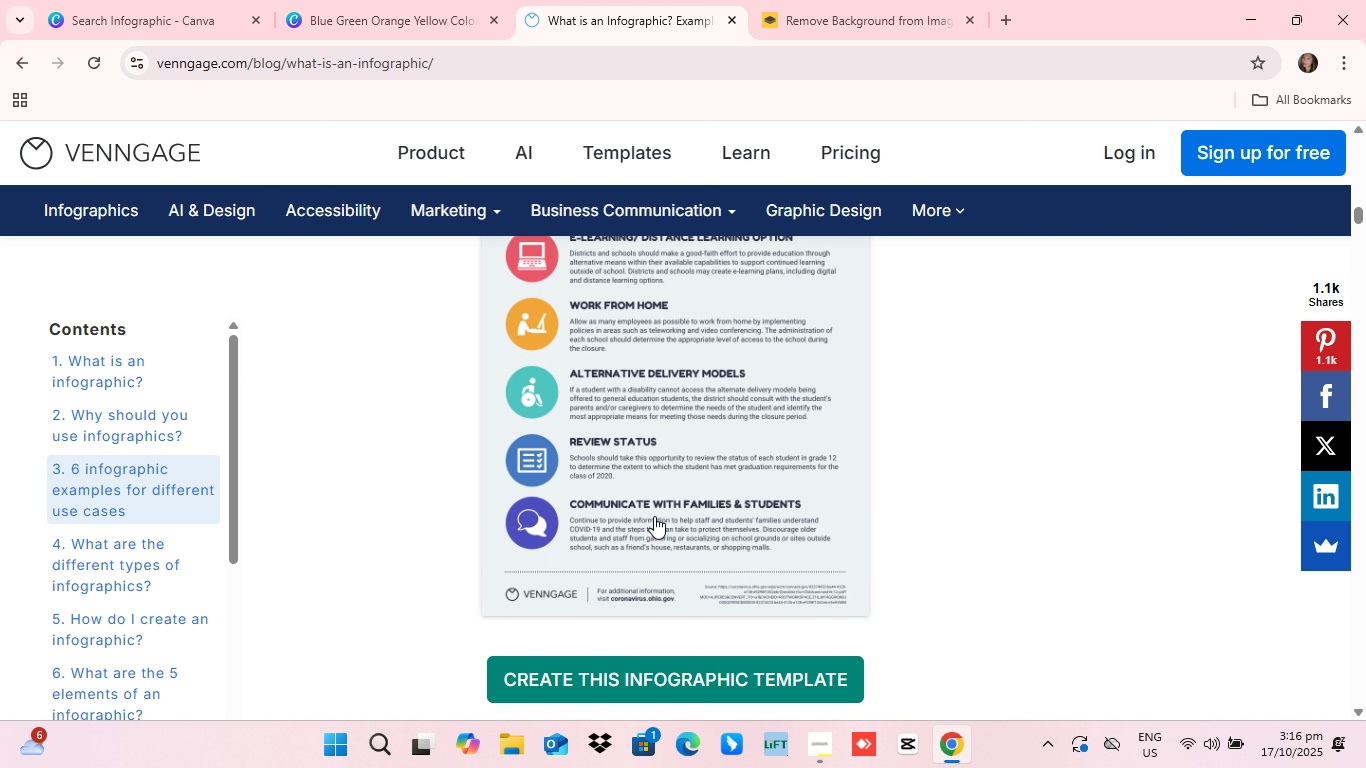 
scroll: coordinate [1006, 549], scroll_direction: up, amount: 1.0
 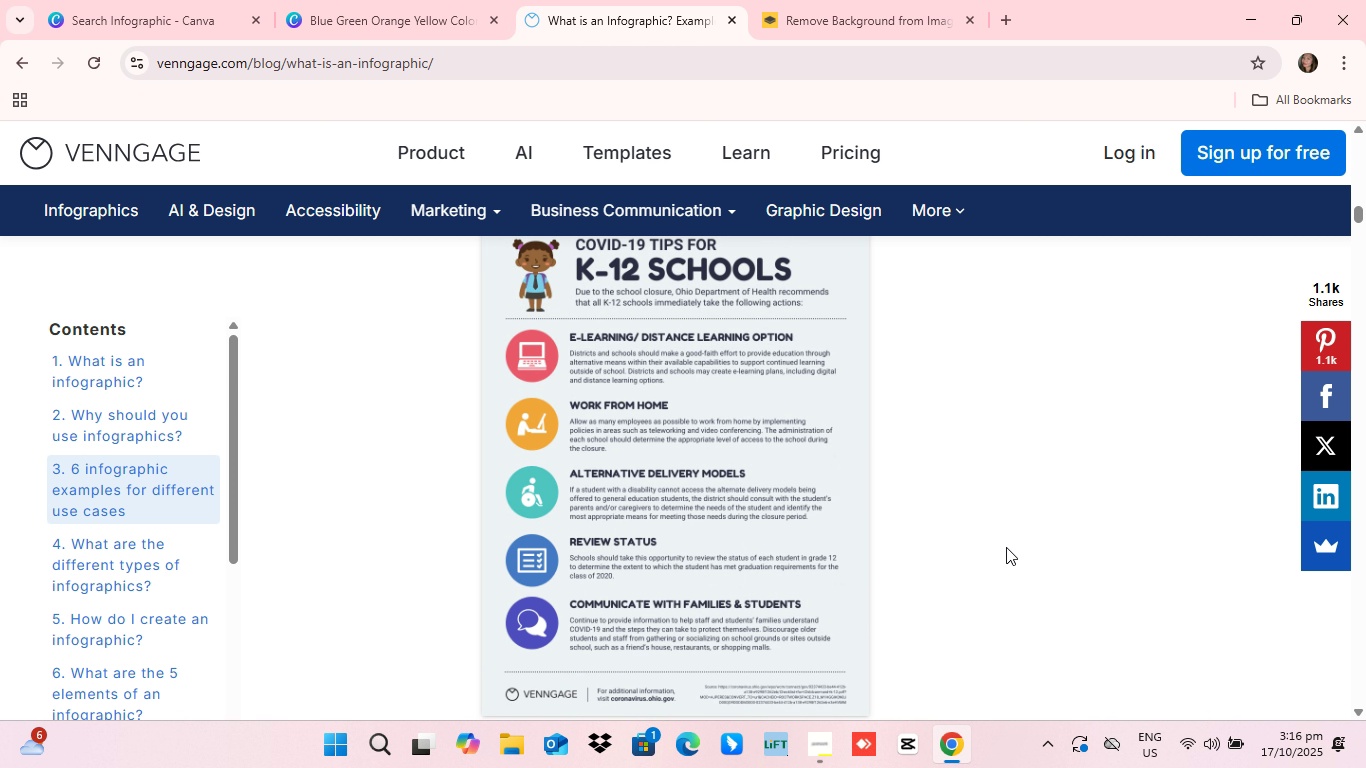 
wait(5.29)
 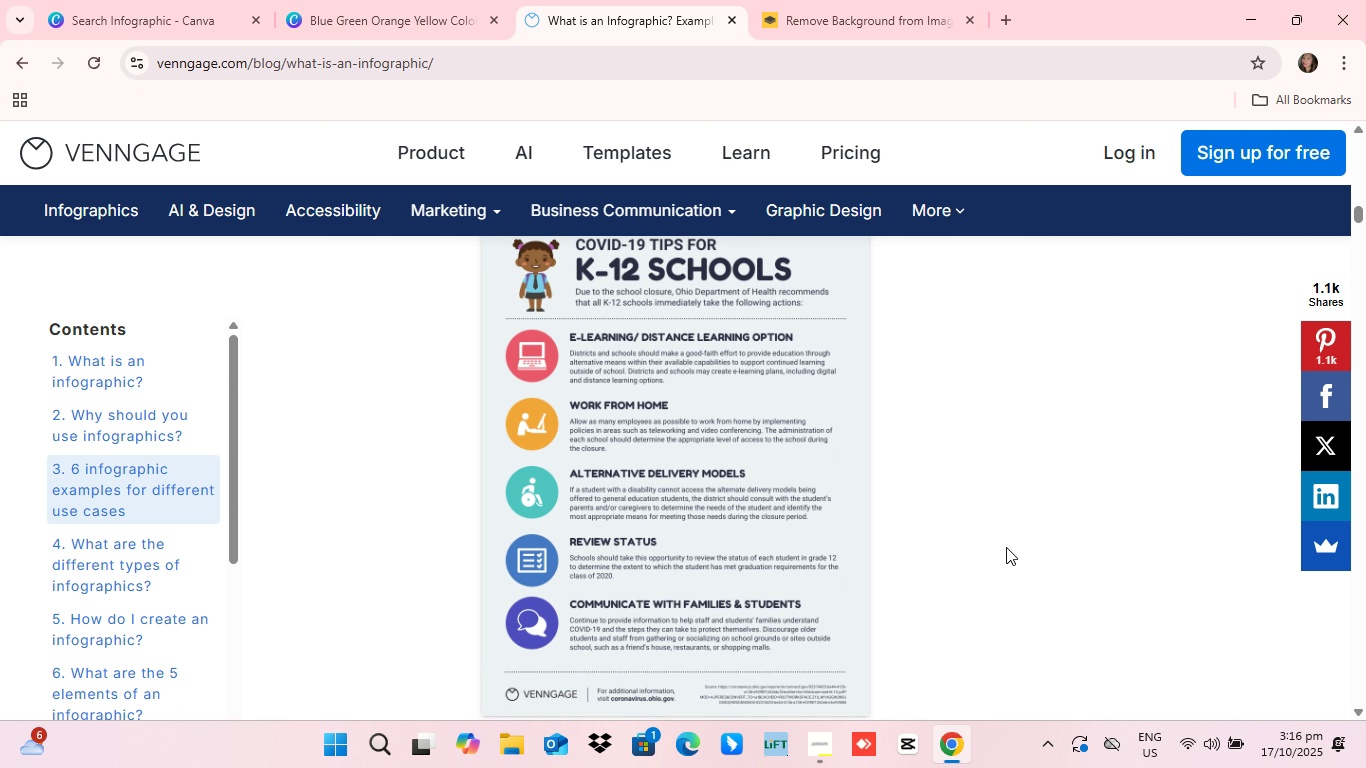 
scroll: coordinate [1006, 543], scroll_direction: down, amount: 4.0
 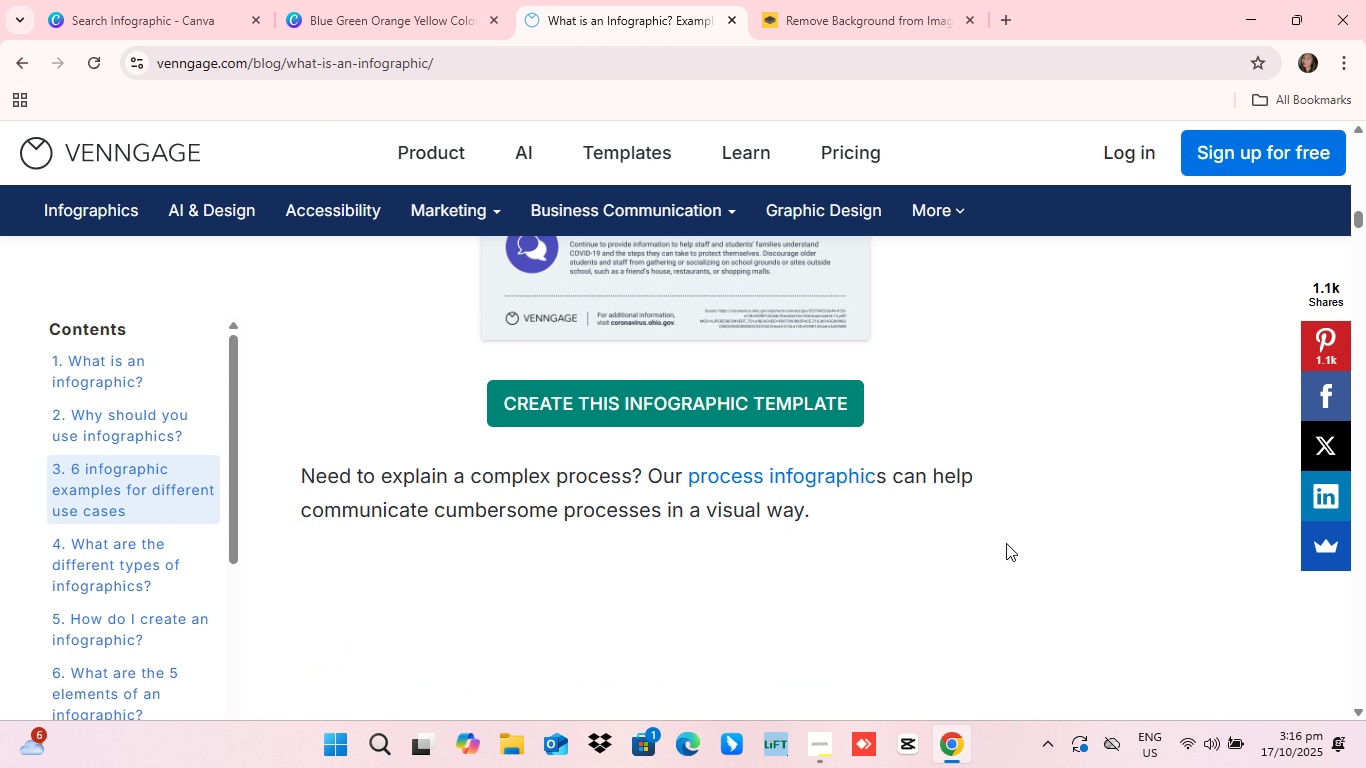 
scroll: coordinate [1006, 543], scroll_direction: up, amount: 5.0
 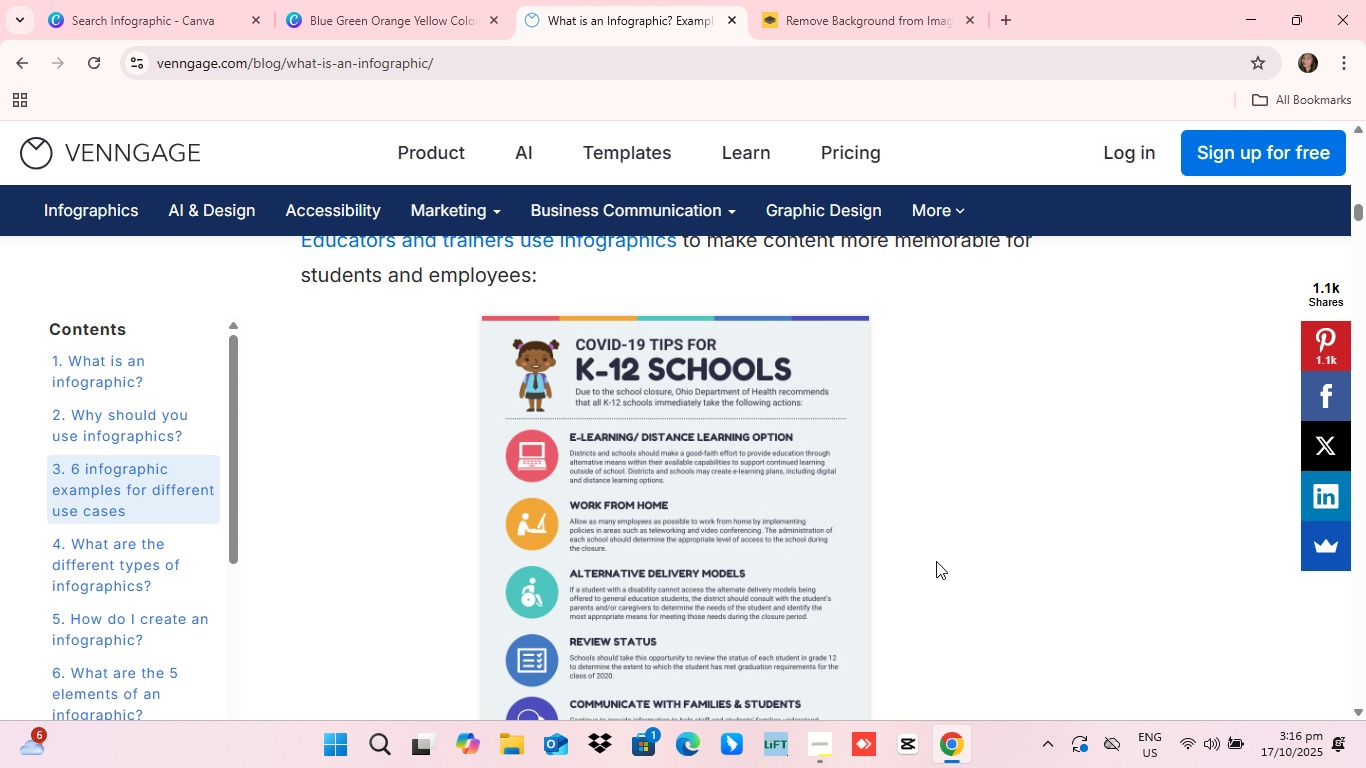 
scroll: coordinate [938, 572], scroll_direction: down, amount: 12.0
 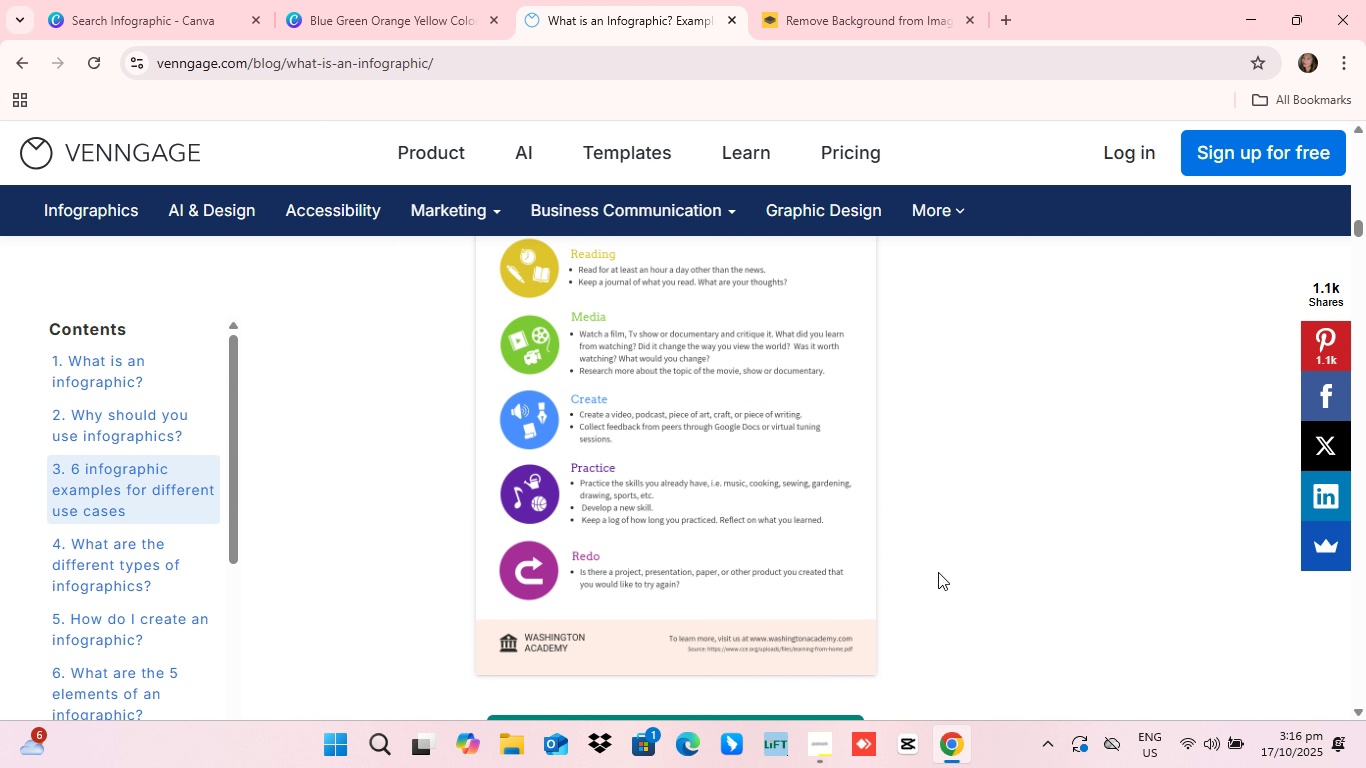 
scroll: coordinate [939, 573], scroll_direction: up, amount: 4.0
 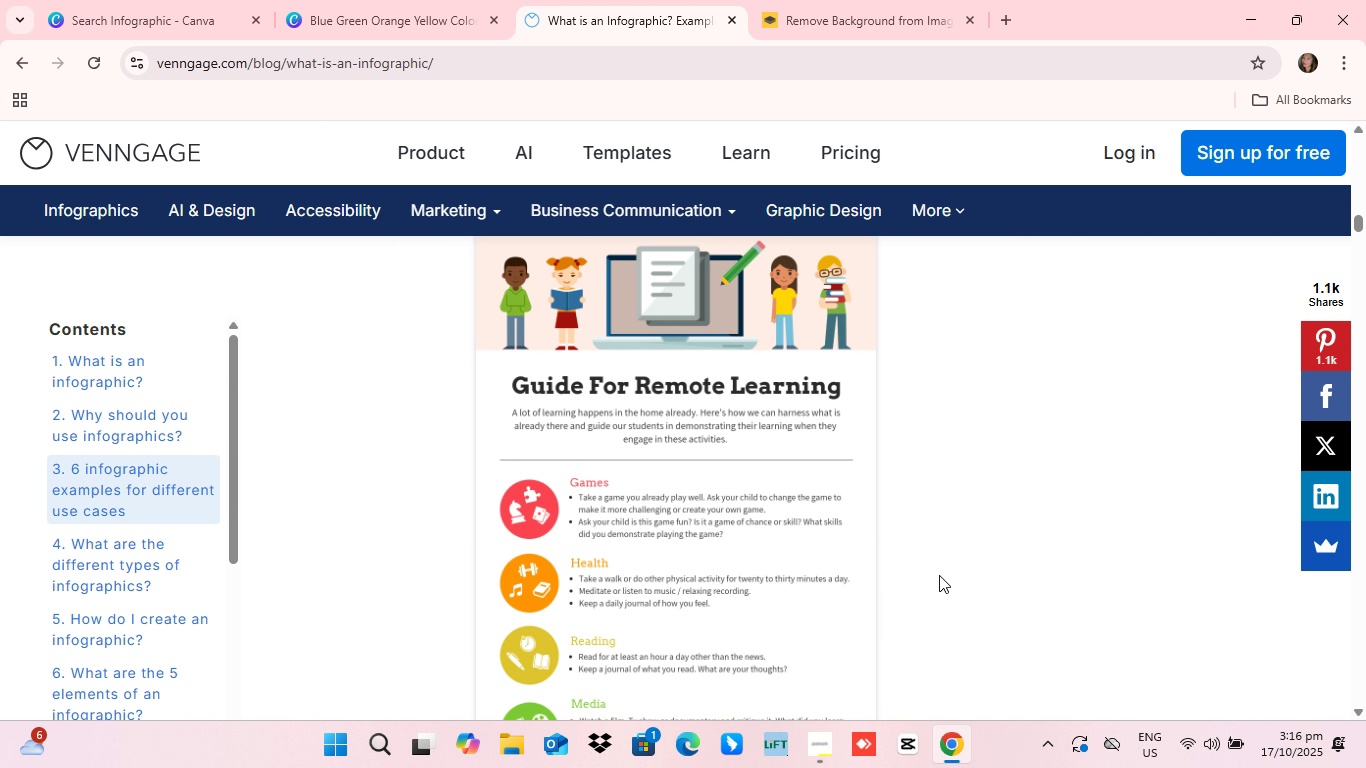 
scroll: coordinate [650, 498], scroll_direction: down, amount: 3.0
 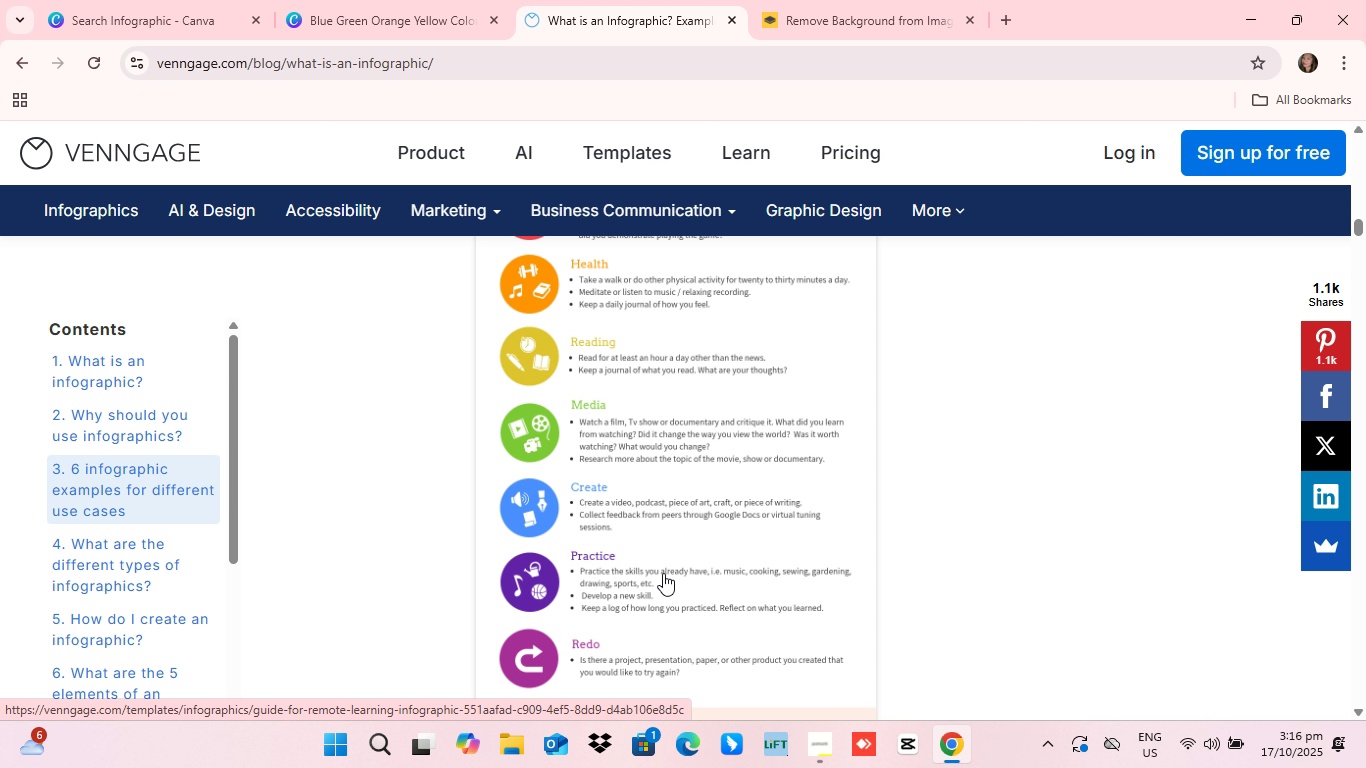 
scroll: coordinate [663, 573], scroll_direction: up, amount: 1.0
 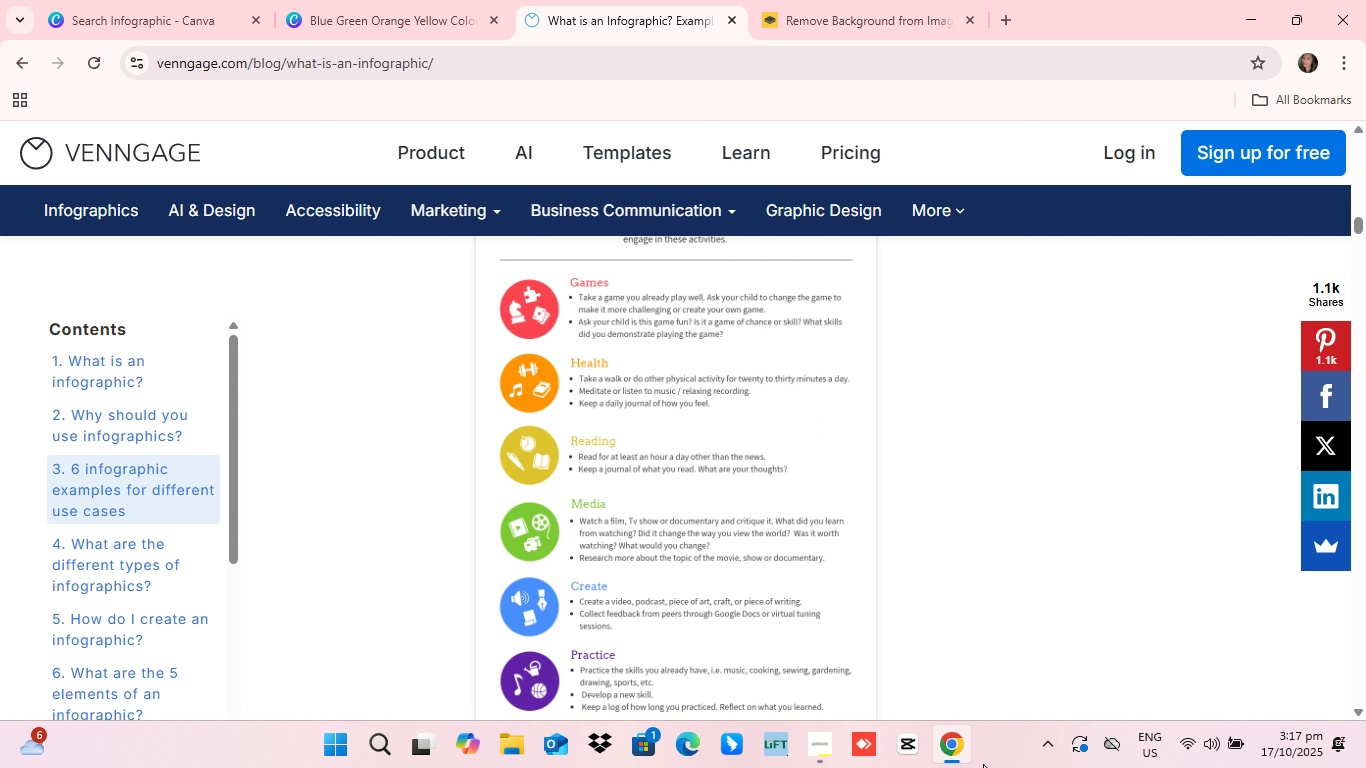 
wait(6.2)
 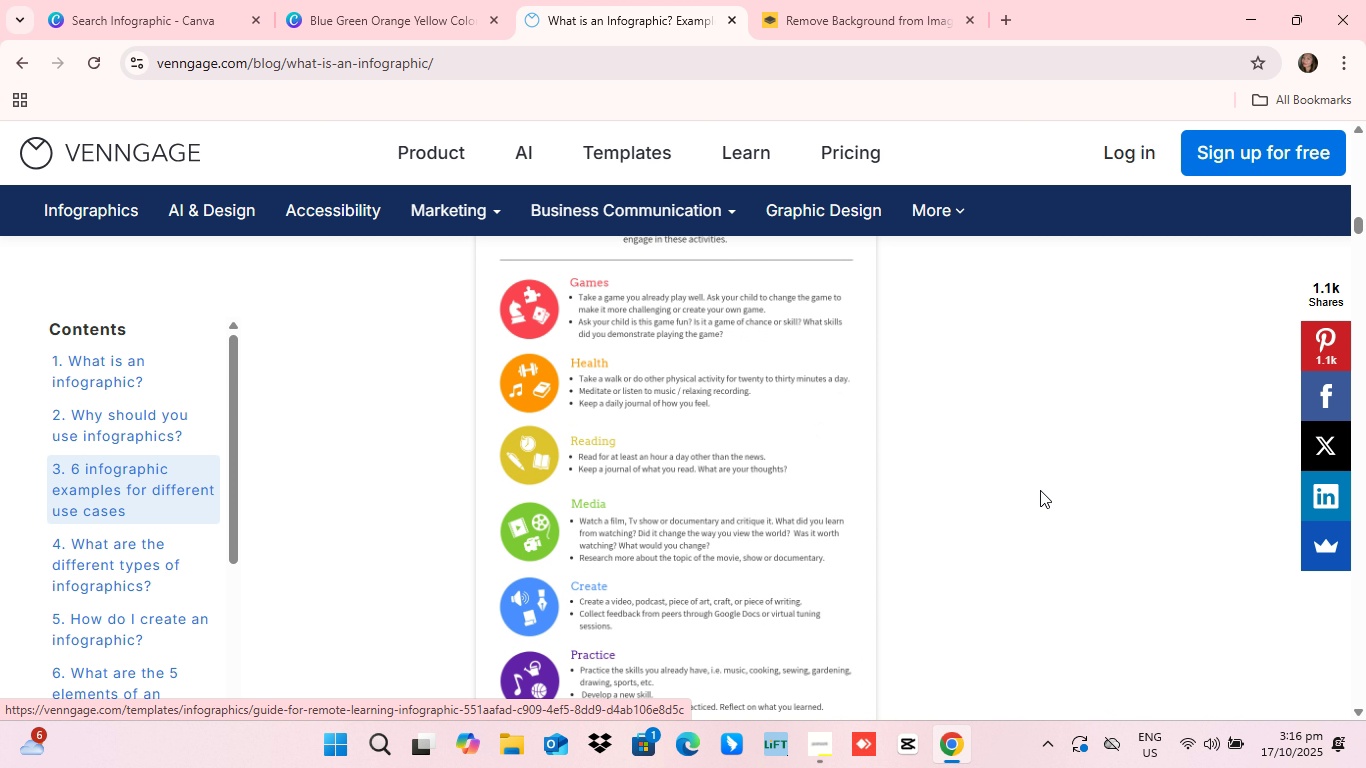 
scroll: coordinate [869, 679], scroll_direction: down, amount: 5.0
 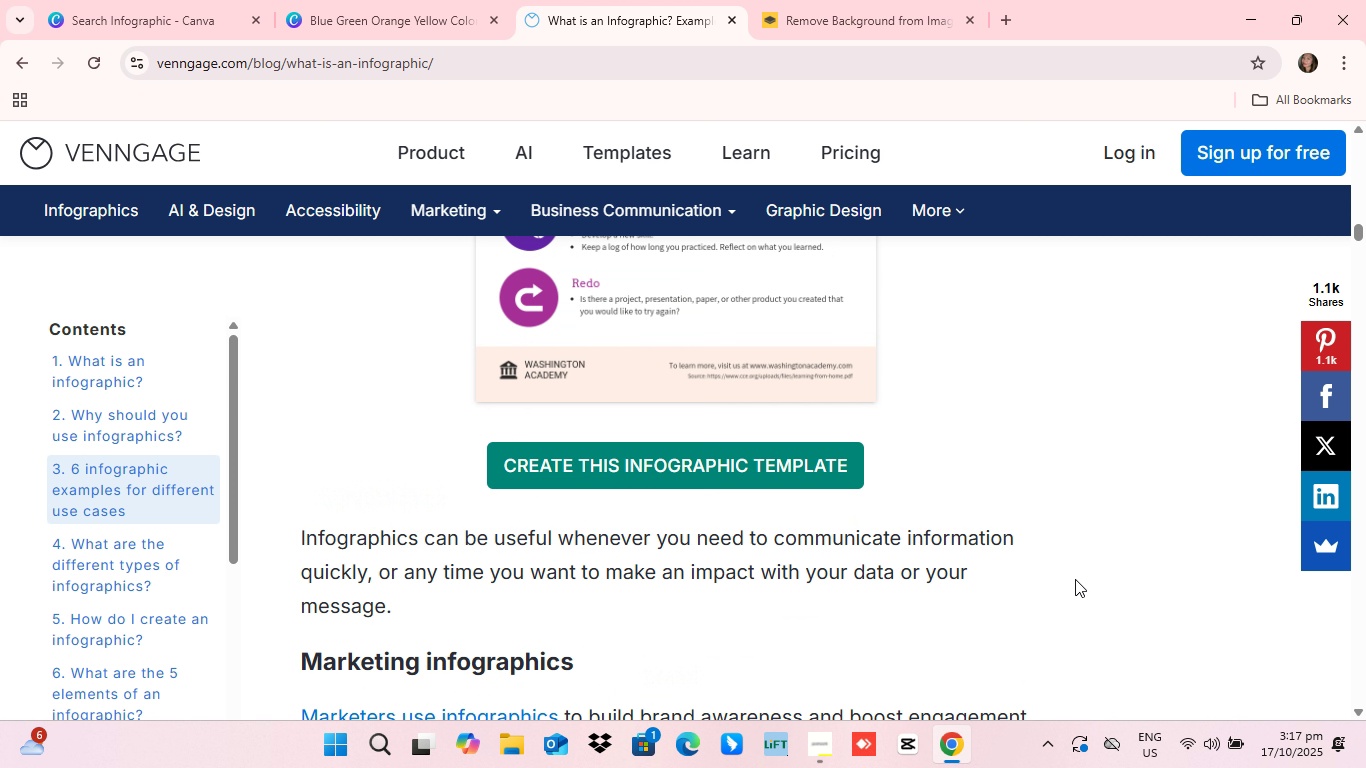 
scroll: coordinate [1036, 404], scroll_direction: up, amount: 5.0
 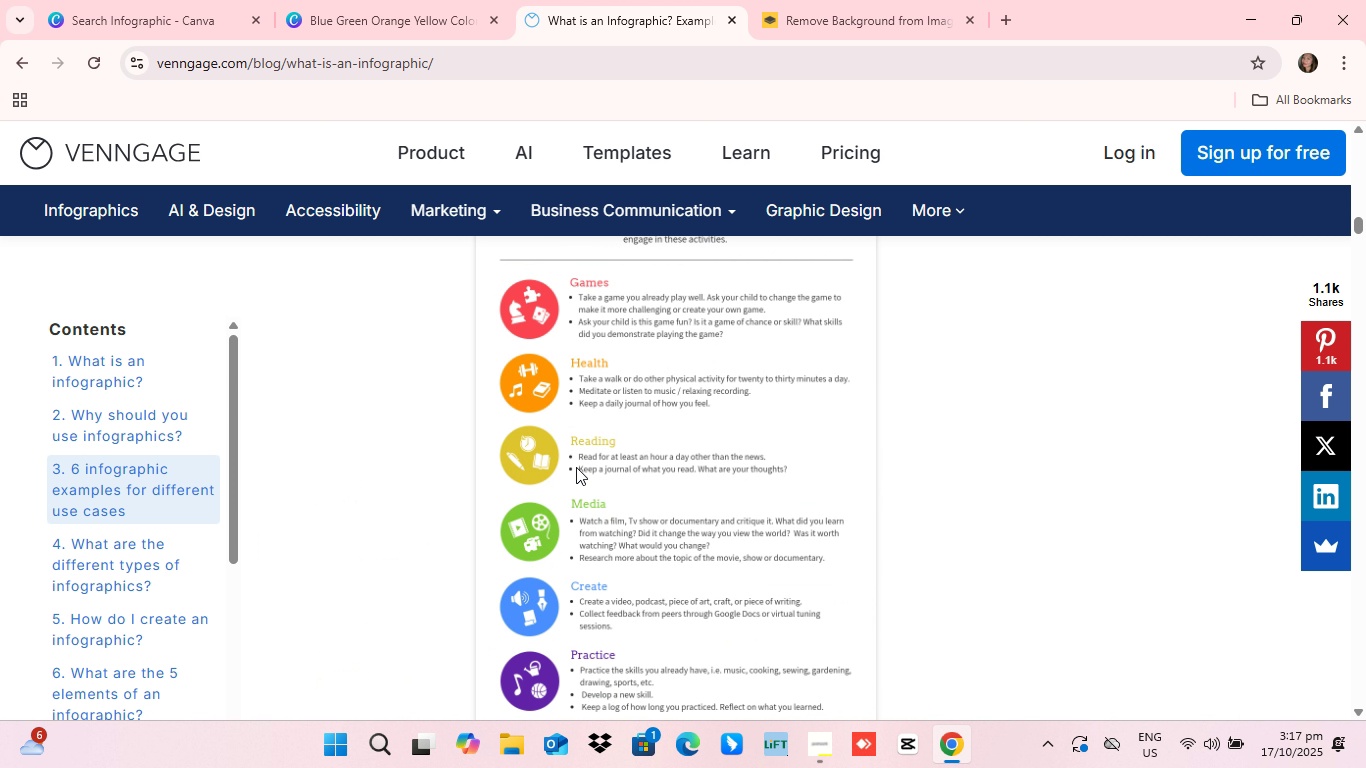 
left_click([577, 467])
 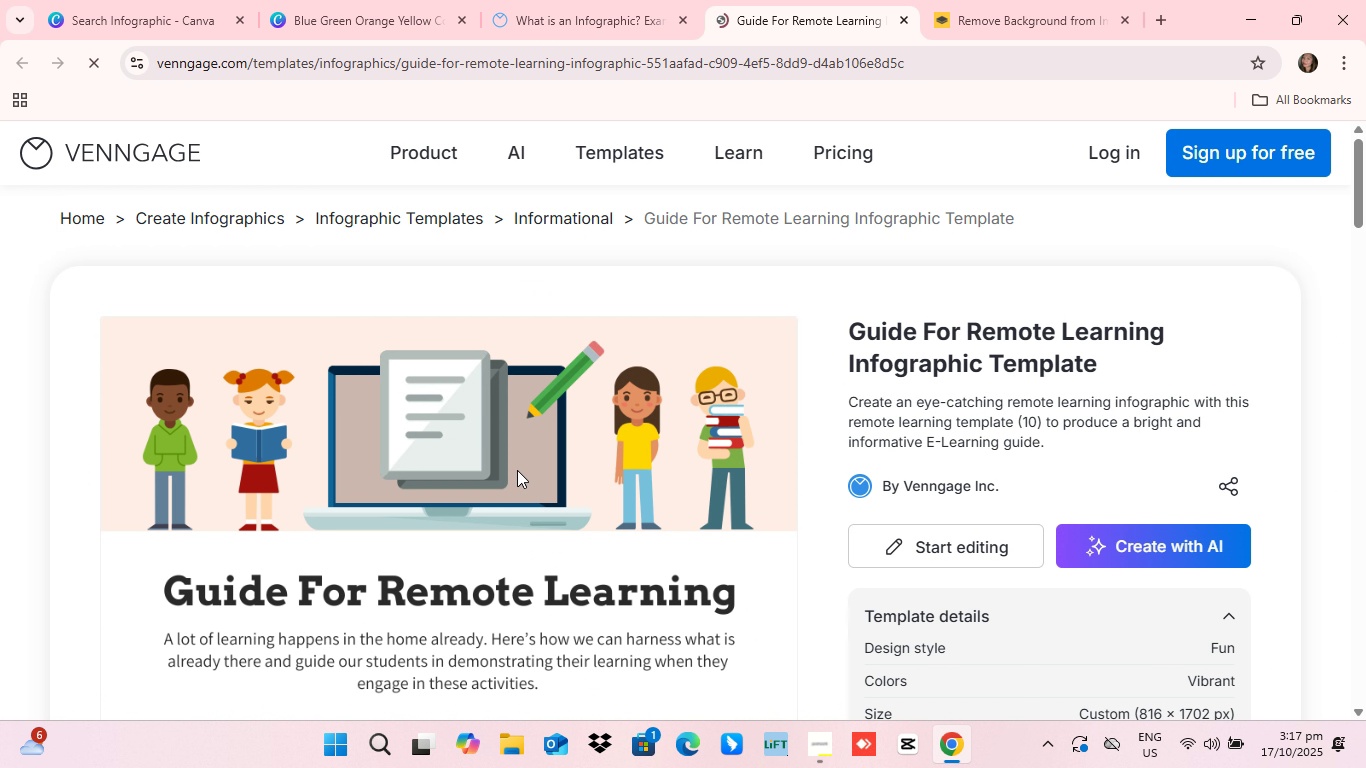 
scroll: coordinate [531, 479], scroll_direction: down, amount: 4.0
 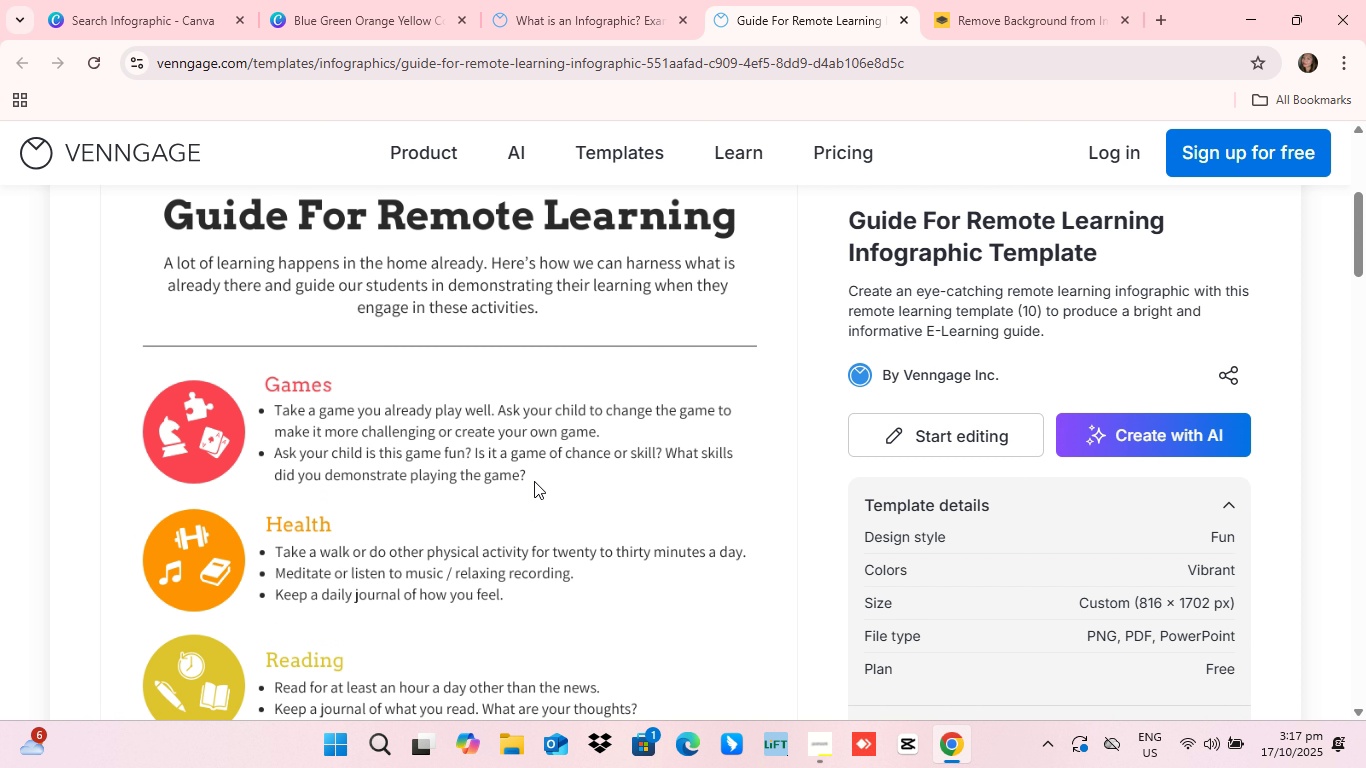 
scroll: coordinate [534, 481], scroll_direction: up, amount: 1.0
 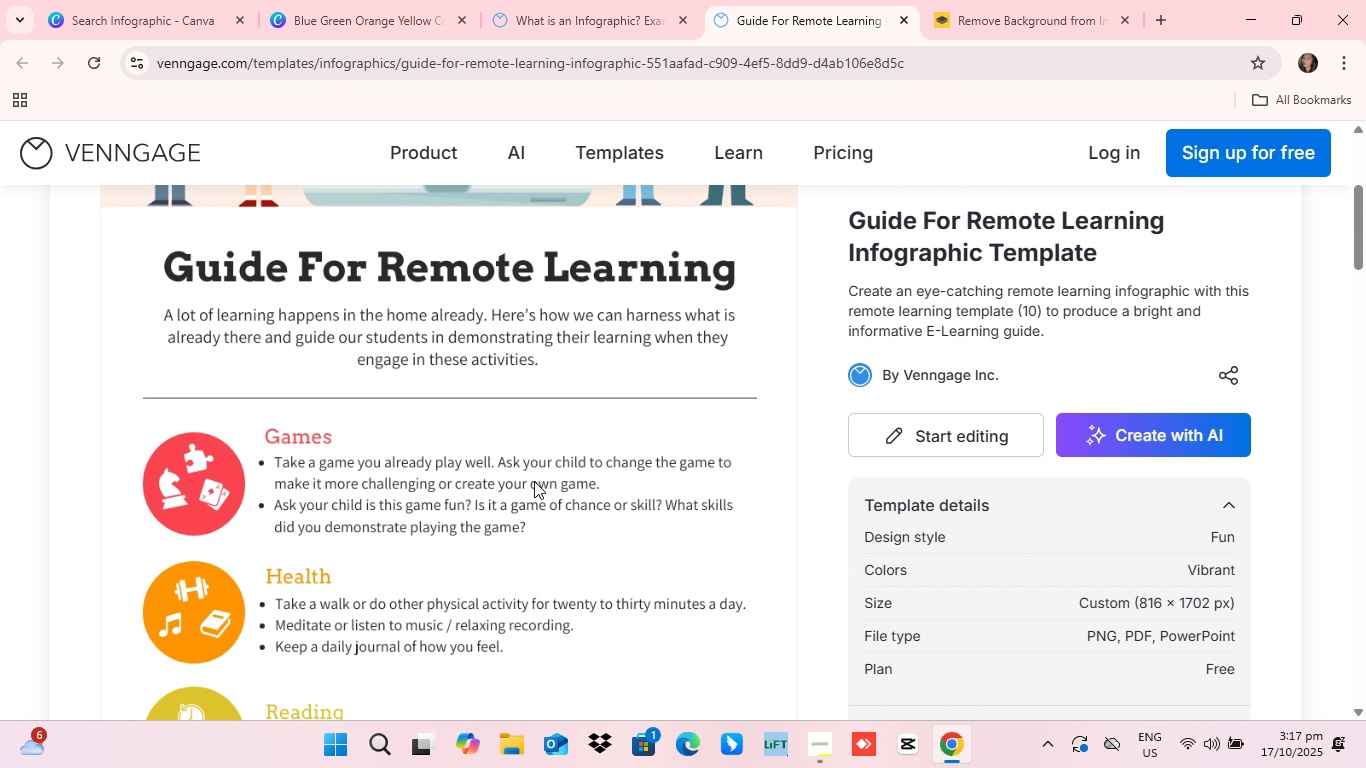 
scroll: coordinate [534, 482], scroll_direction: down, amount: 6.0
 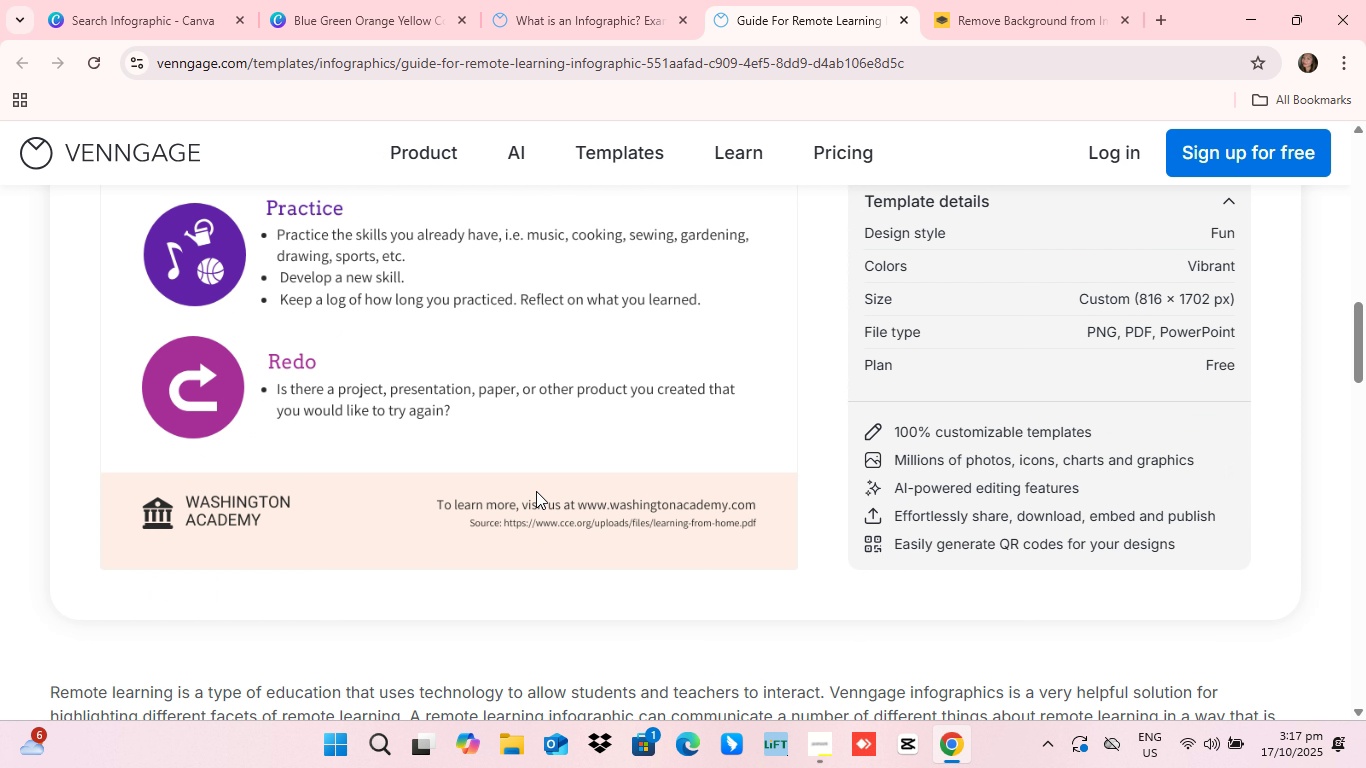 
scroll: coordinate [536, 491], scroll_direction: up, amount: 4.0
 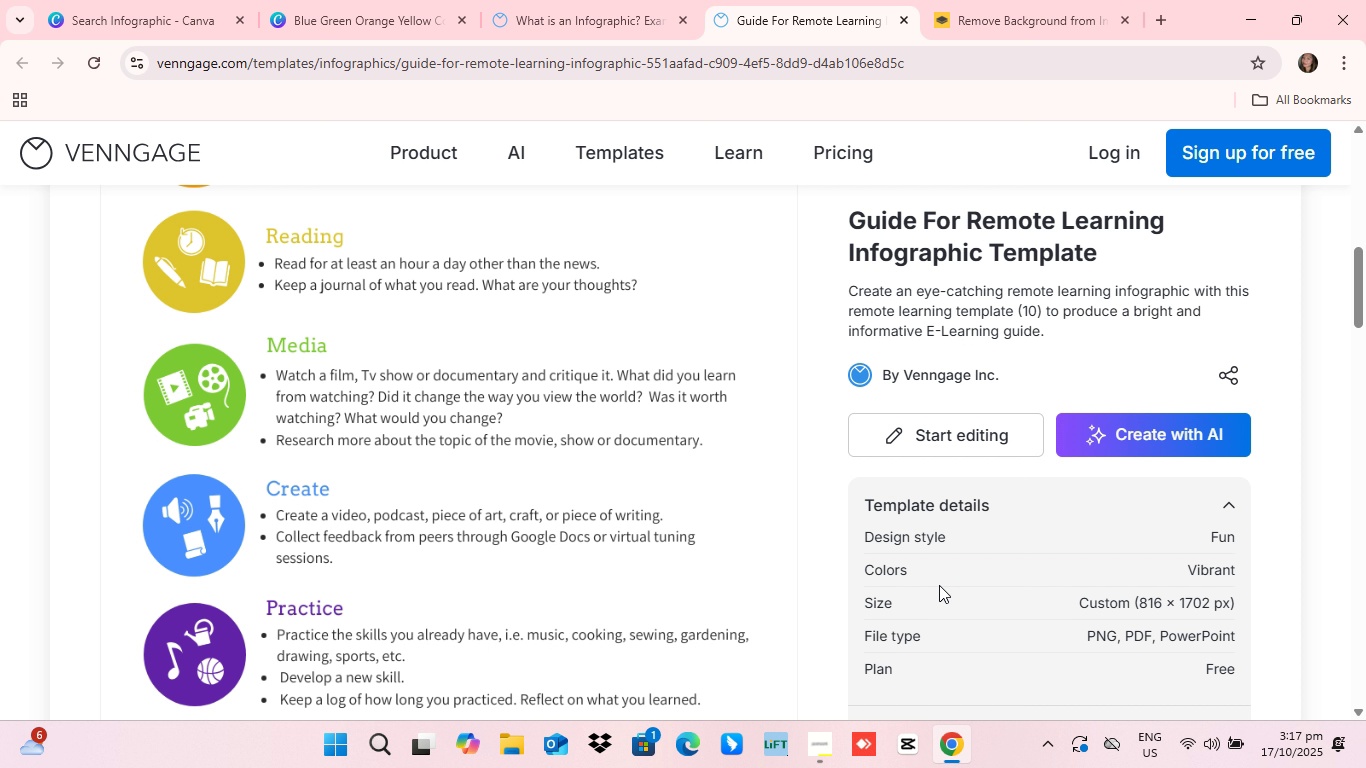 
left_click([576, 32])
 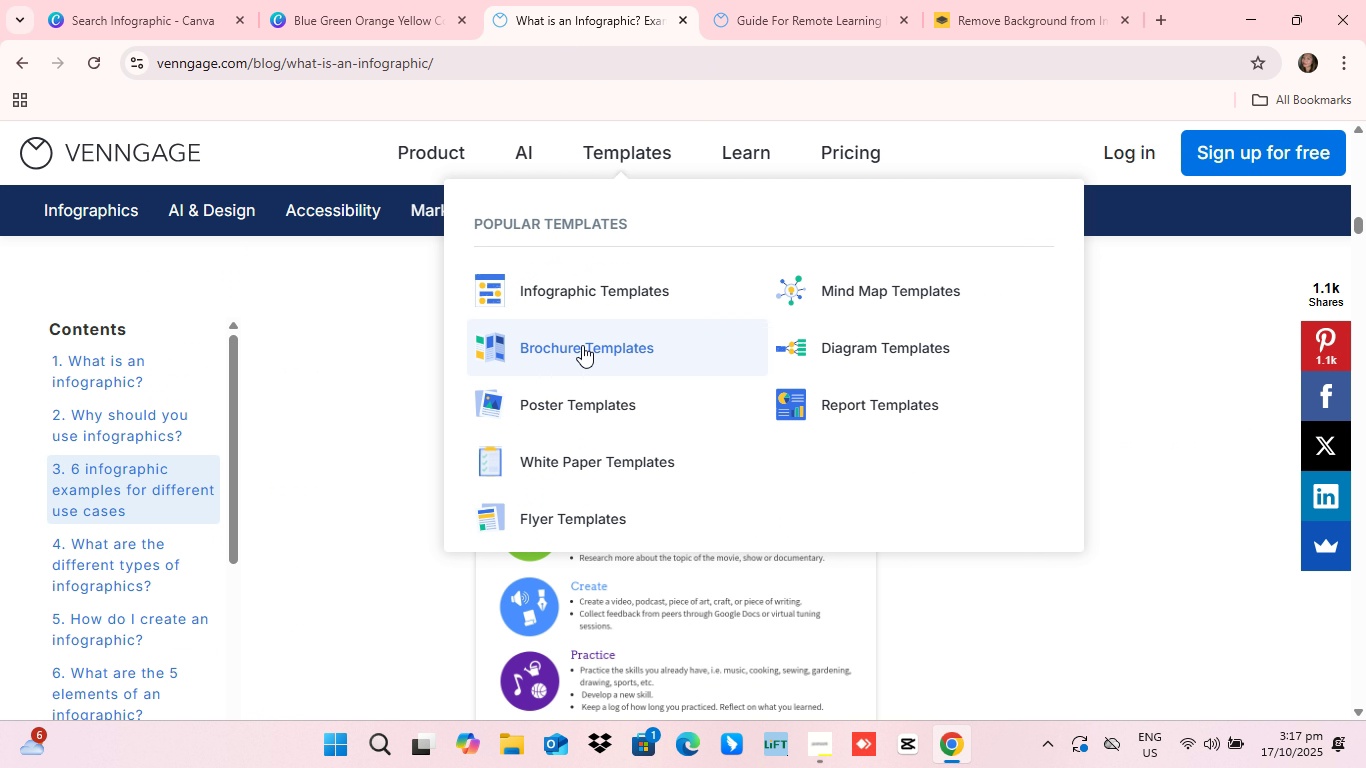 
scroll: coordinate [1118, 565], scroll_direction: down, amount: 14.0
 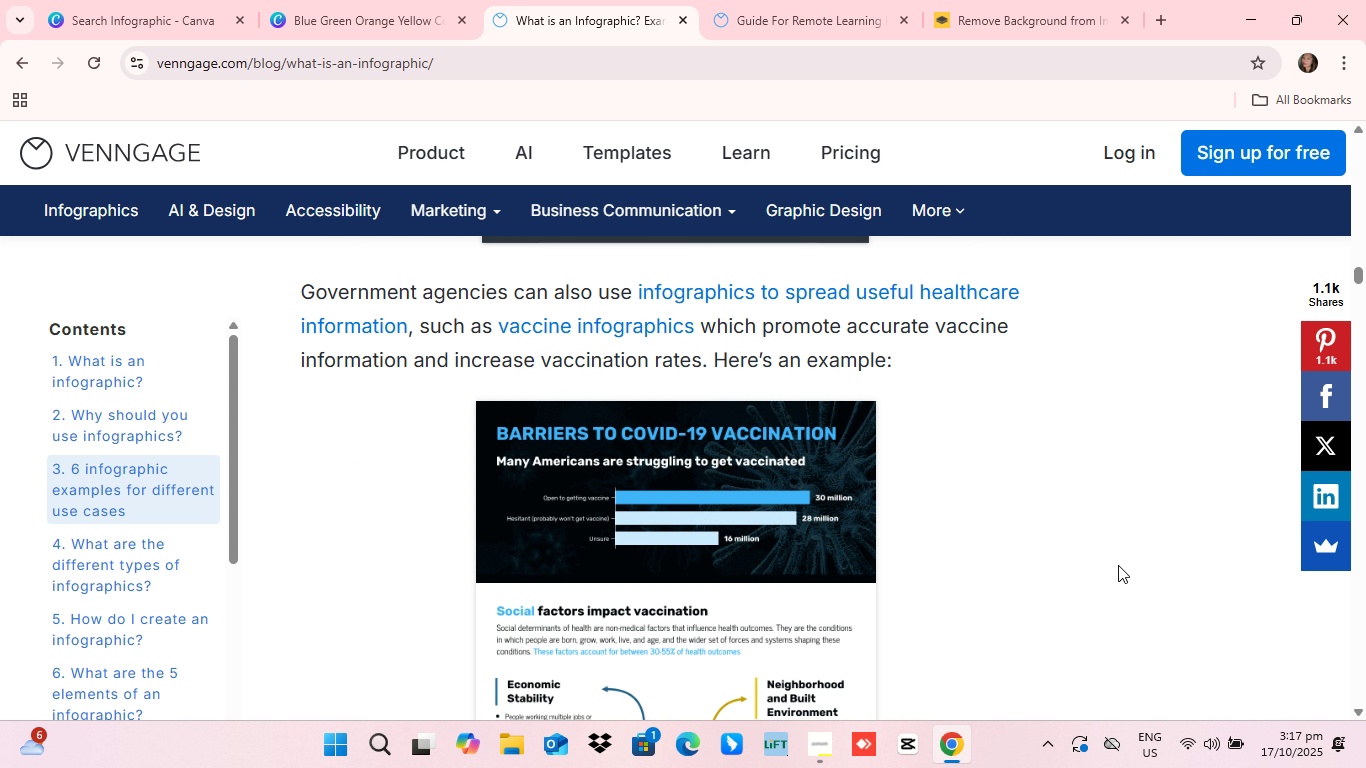 
scroll: coordinate [939, 498], scroll_direction: down, amount: 14.0
 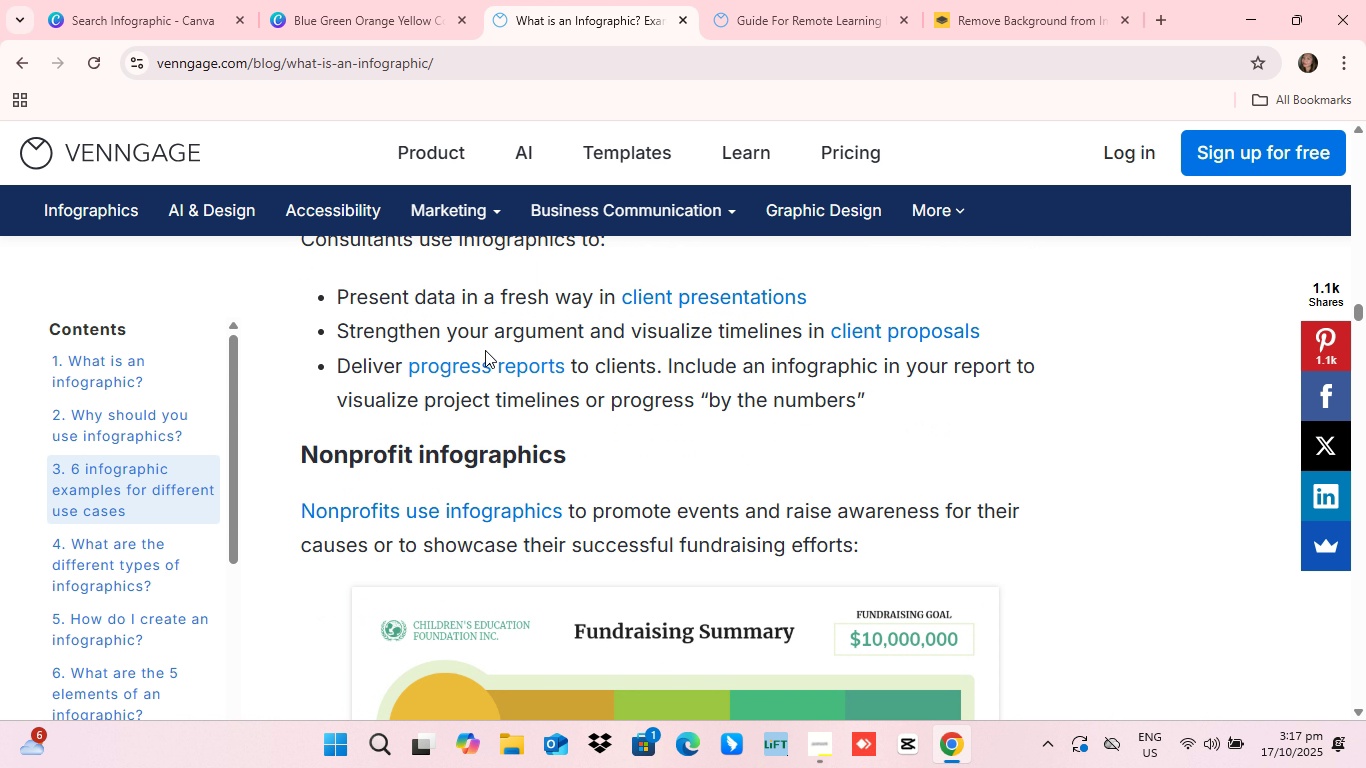 
scroll: coordinate [659, 489], scroll_direction: down, amount: 4.0
 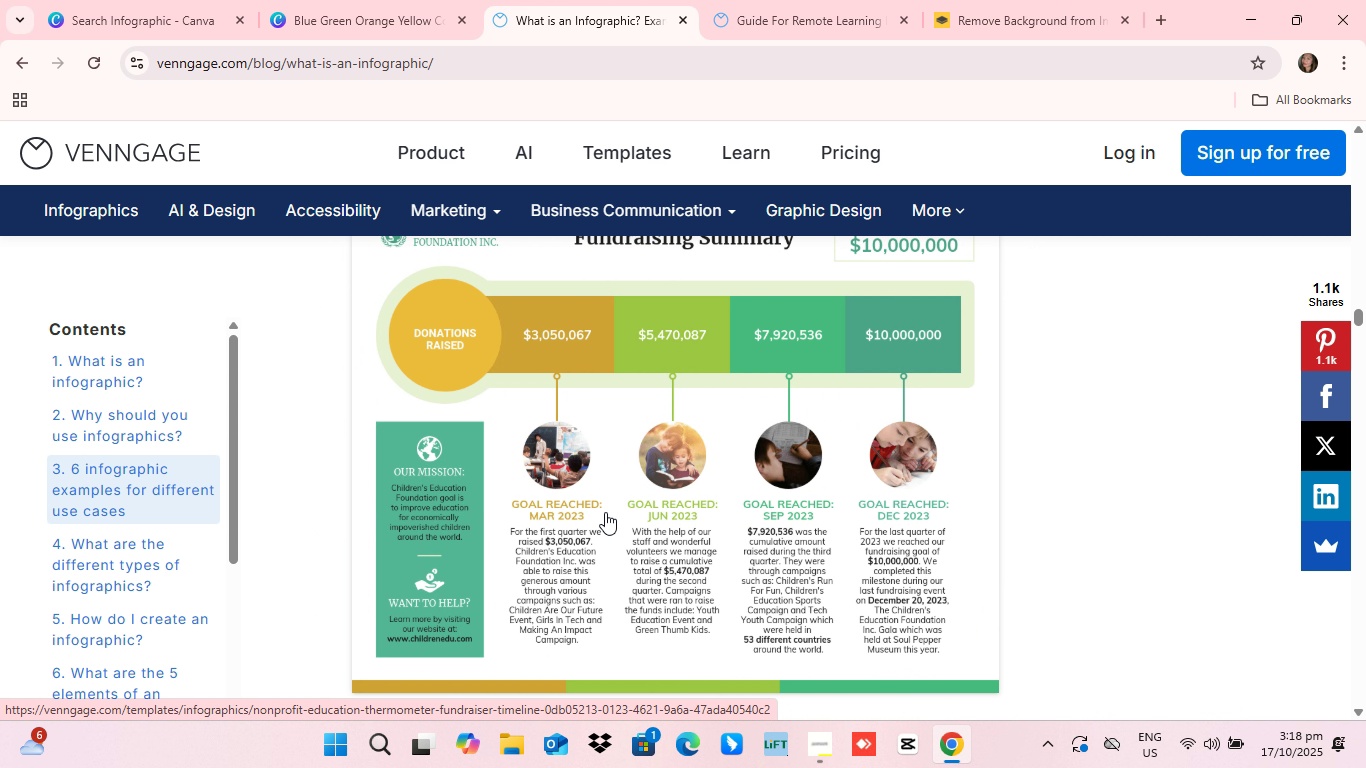 
scroll: coordinate [605, 512], scroll_direction: up, amount: 2.0
 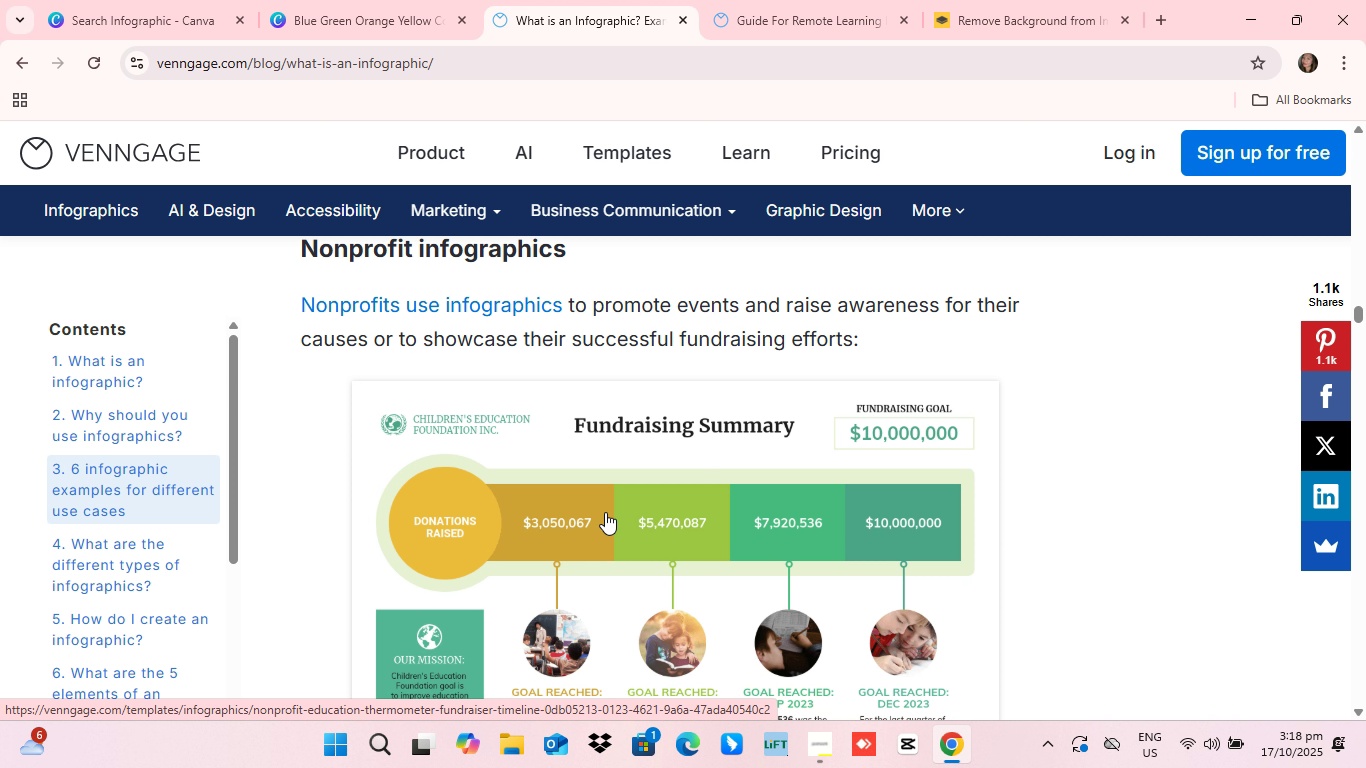 
scroll: coordinate [456, 503], scroll_direction: down, amount: 13.0
 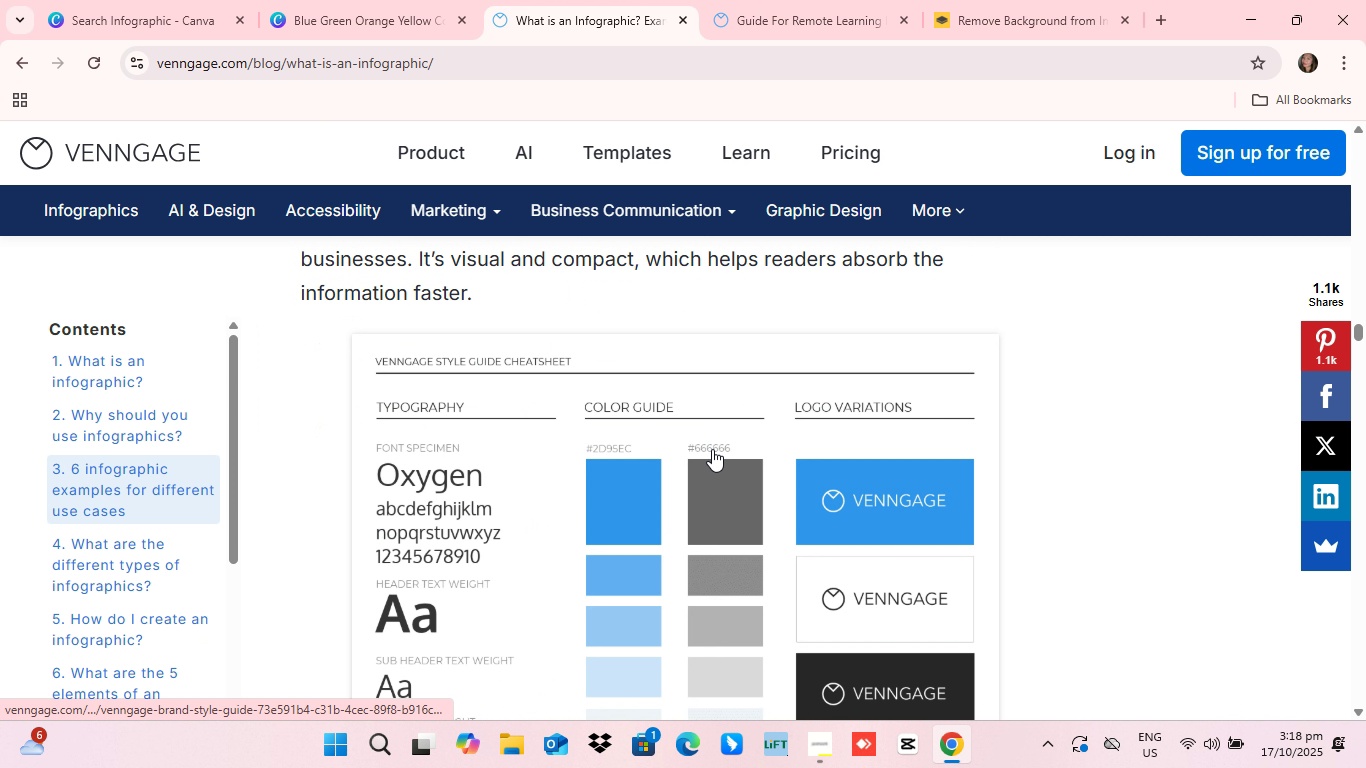 
scroll: coordinate [714, 421], scroll_direction: down, amount: 14.0
 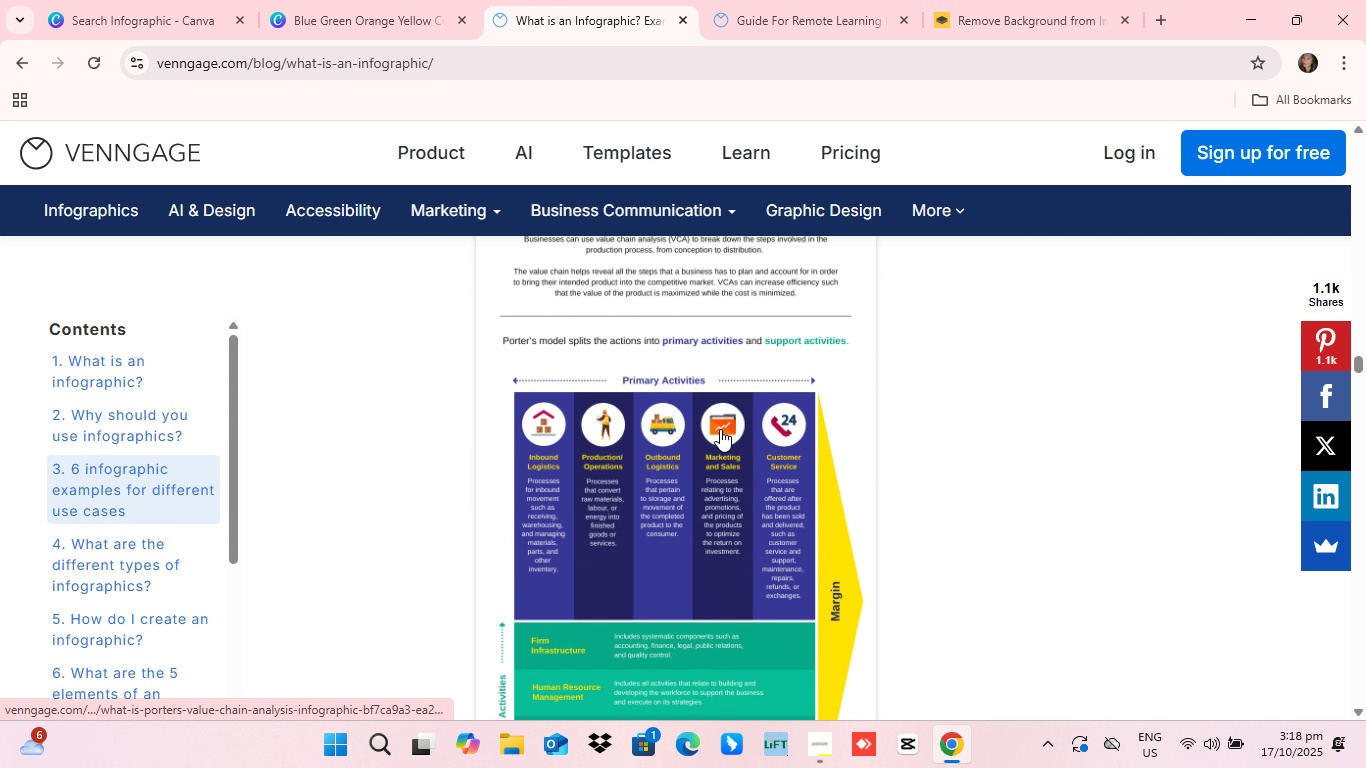 
scroll: coordinate [742, 503], scroll_direction: down, amount: 23.0
 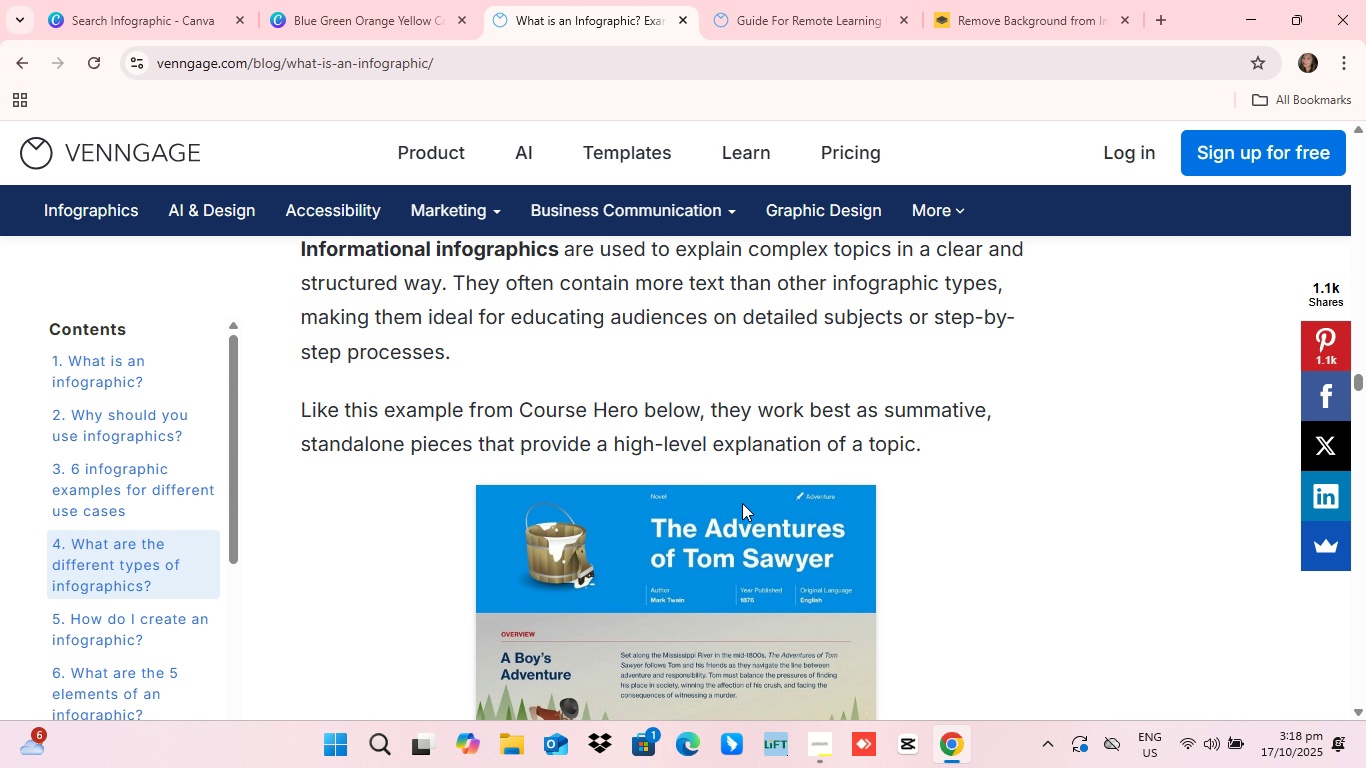 
scroll: coordinate [748, 535], scroll_direction: up, amount: 20.0
 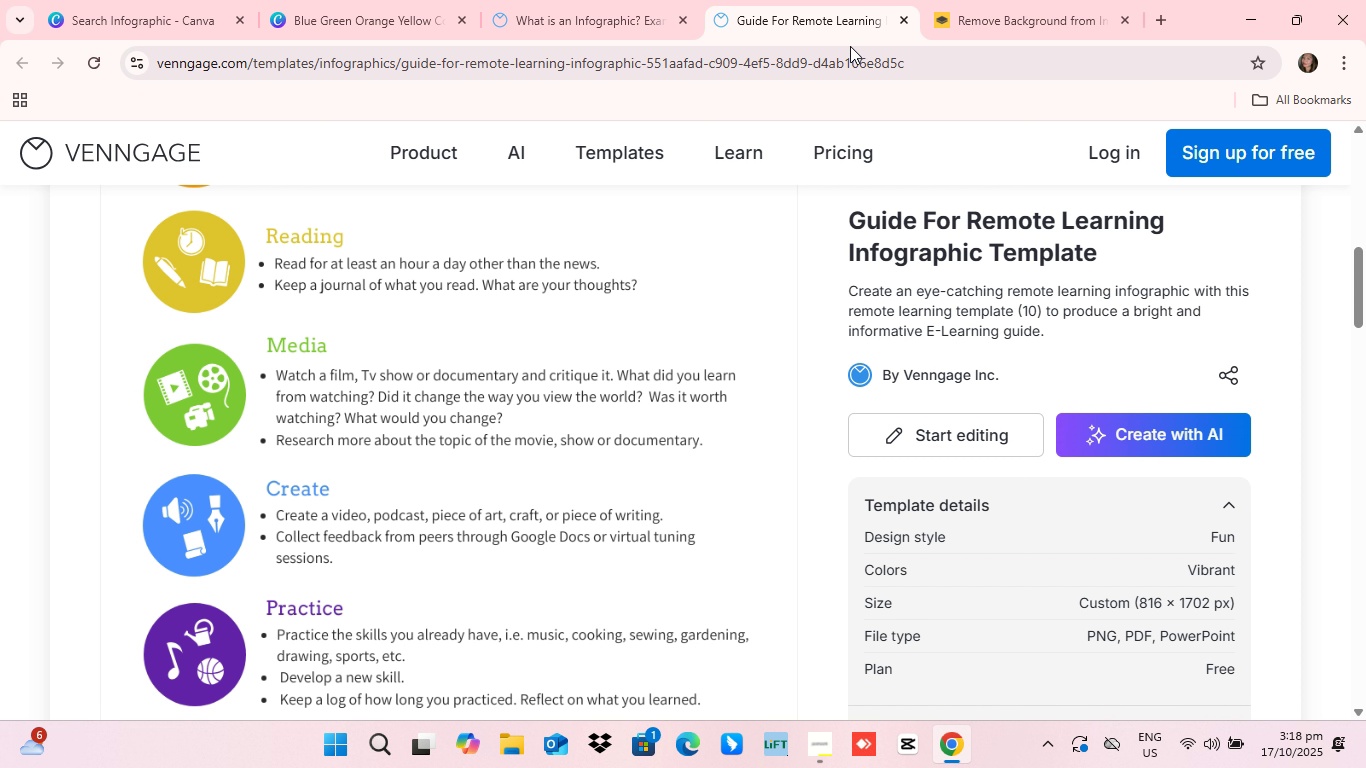 
scroll: coordinate [749, 221], scroll_direction: down, amount: 3.0
 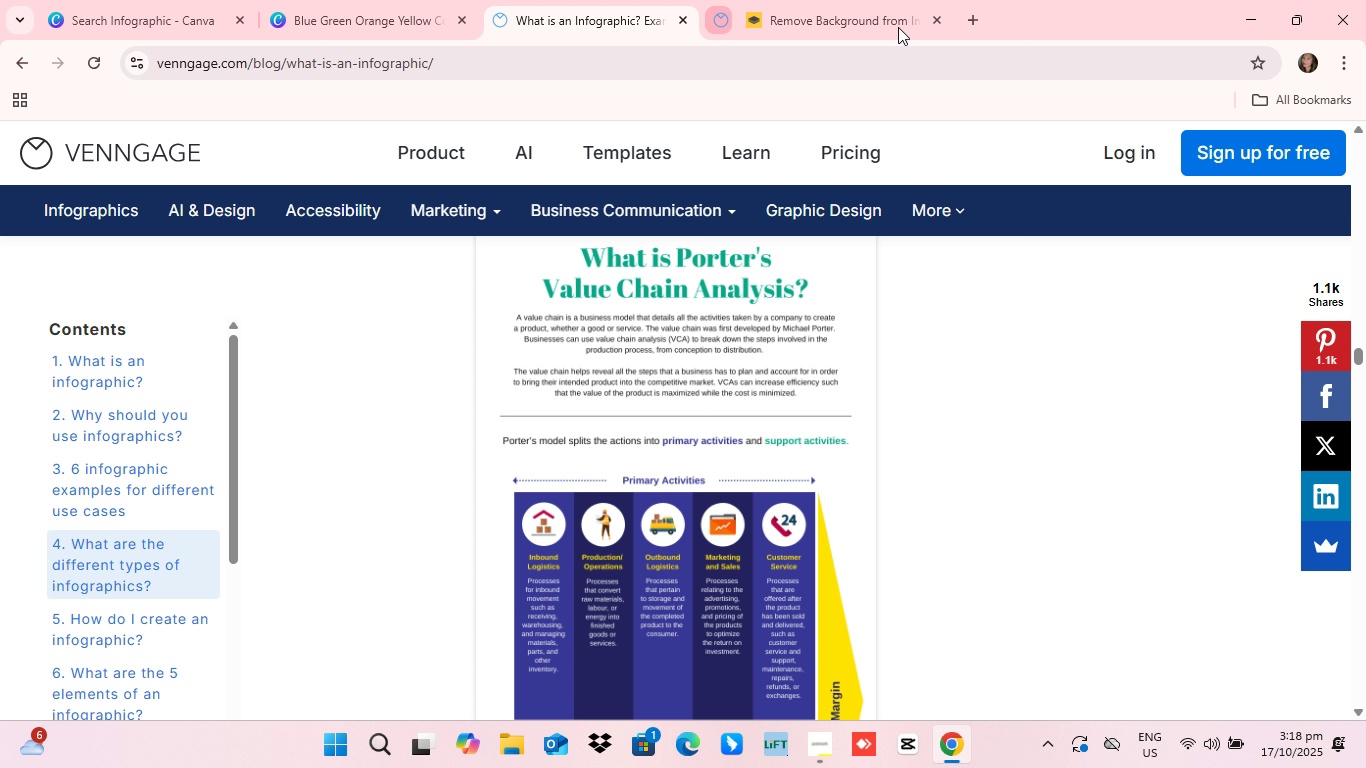 
left_click([898, 20])
 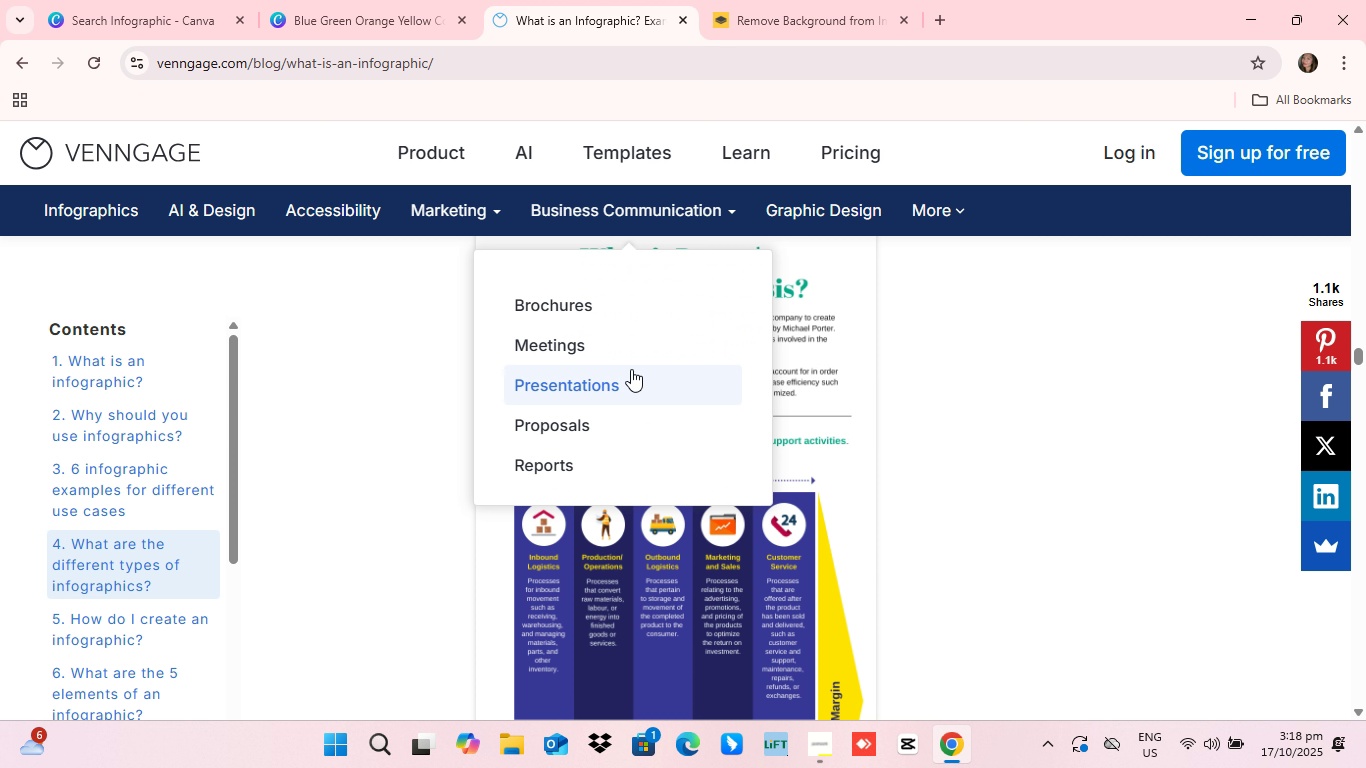 
scroll: coordinate [630, 365], scroll_direction: down, amount: 3.0
 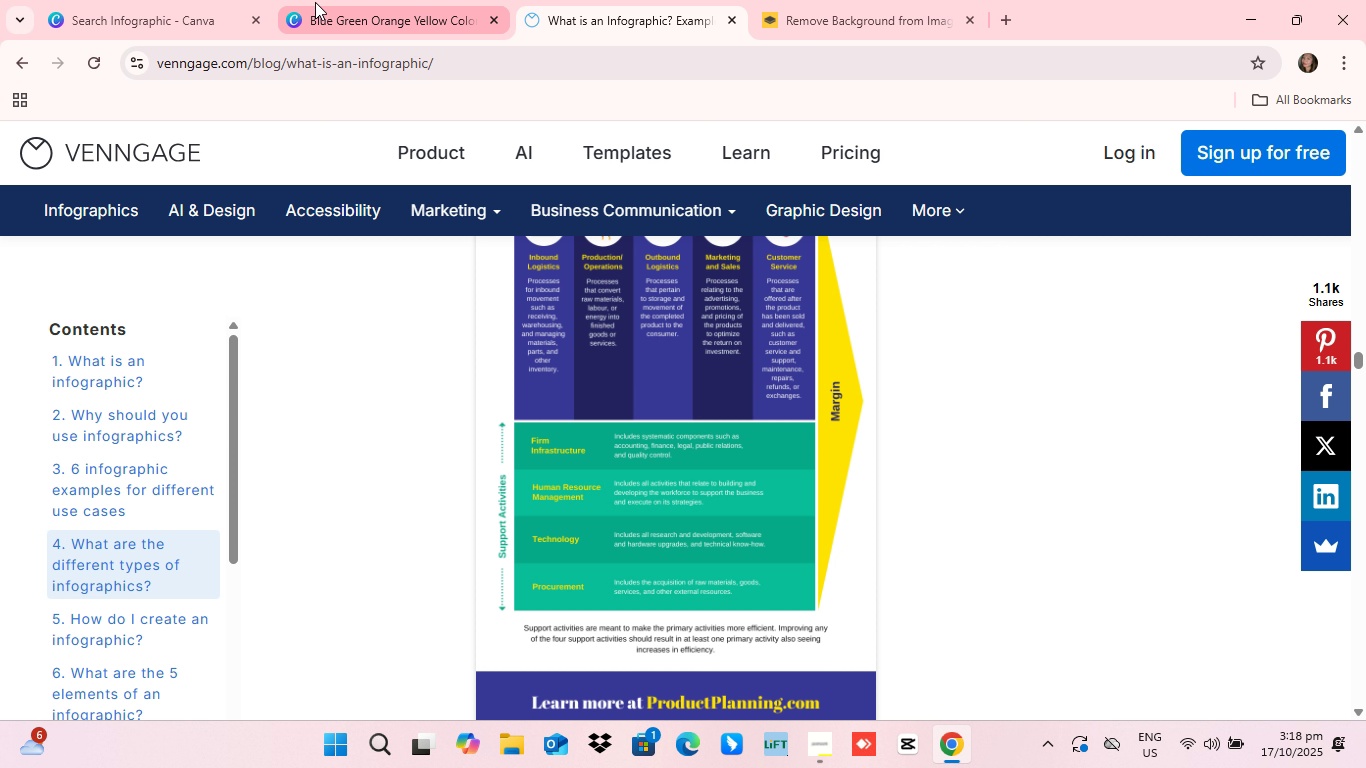 
left_click([315, 2])
 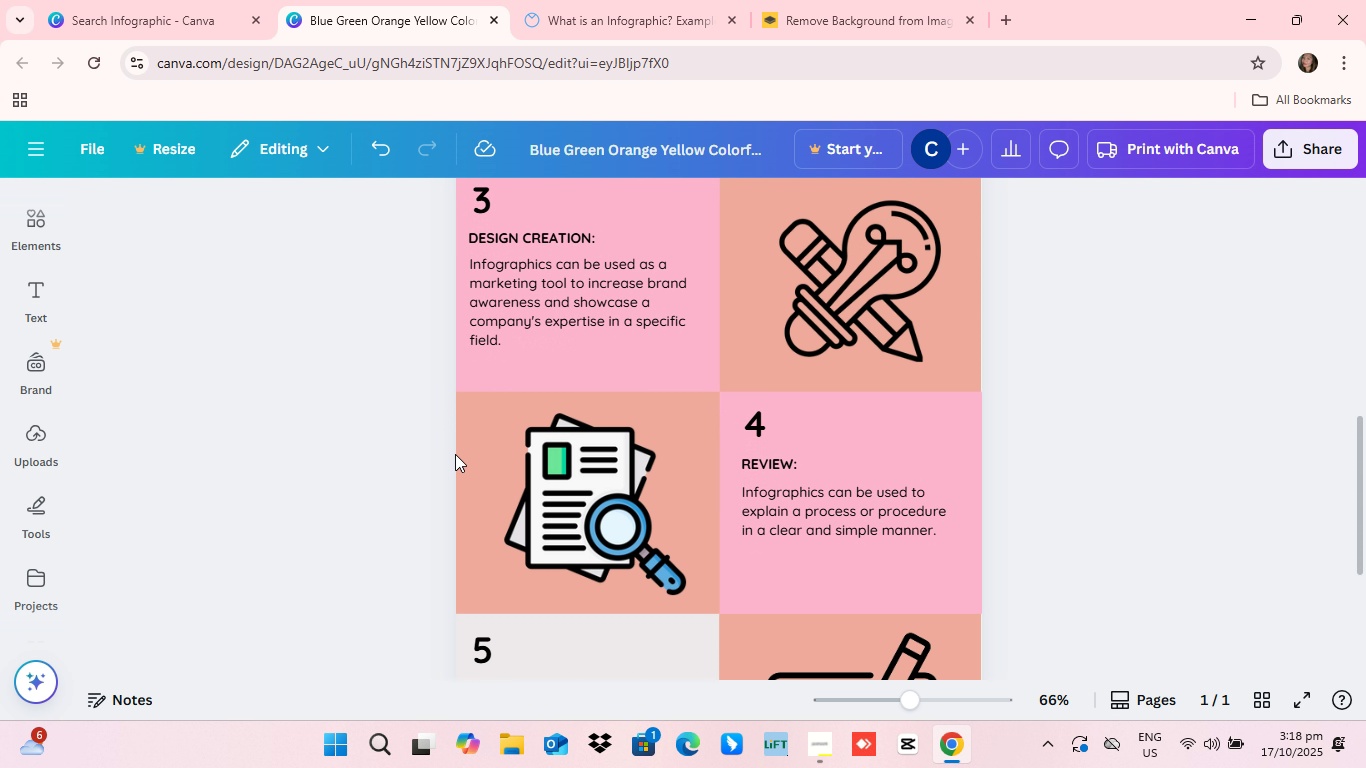 
scroll: coordinate [455, 454], scroll_direction: down, amount: 2.0
 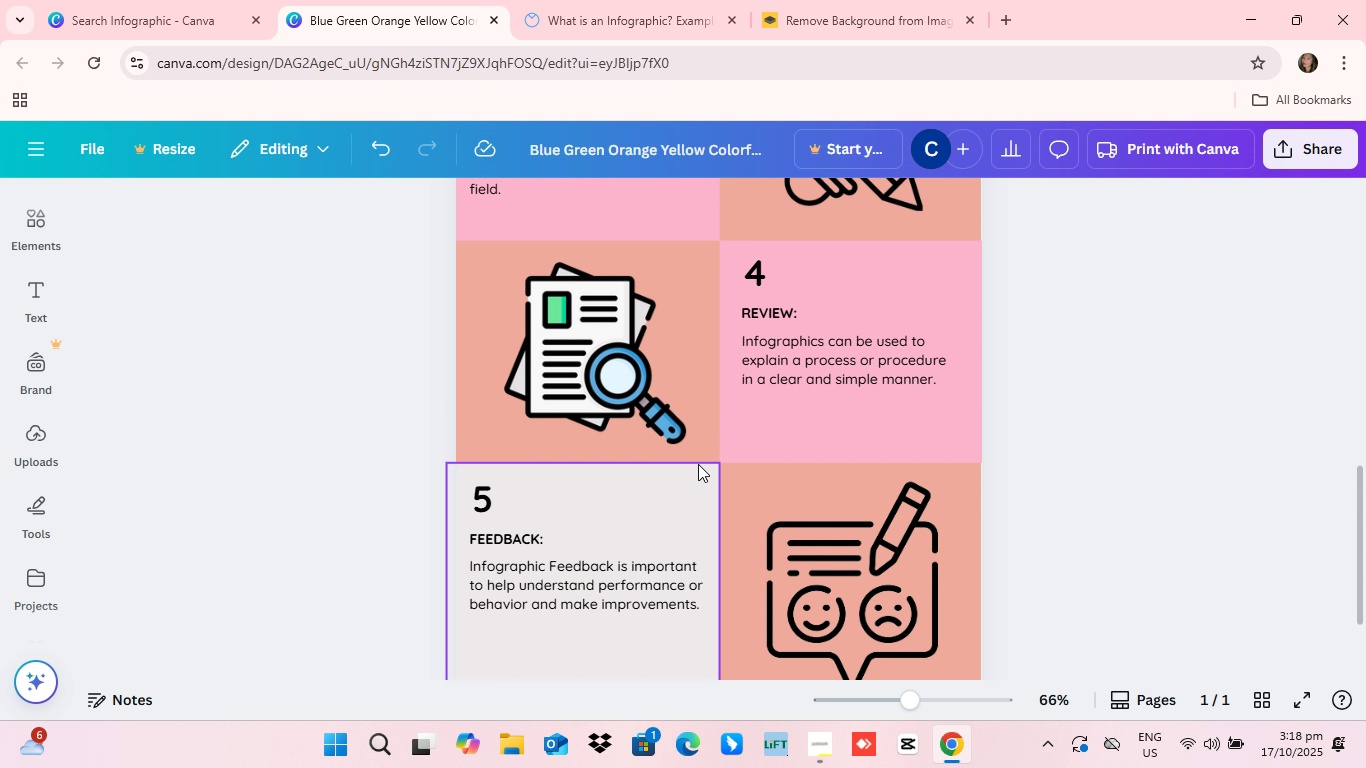 
scroll: coordinate [700, 494], scroll_direction: up, amount: 9.0
 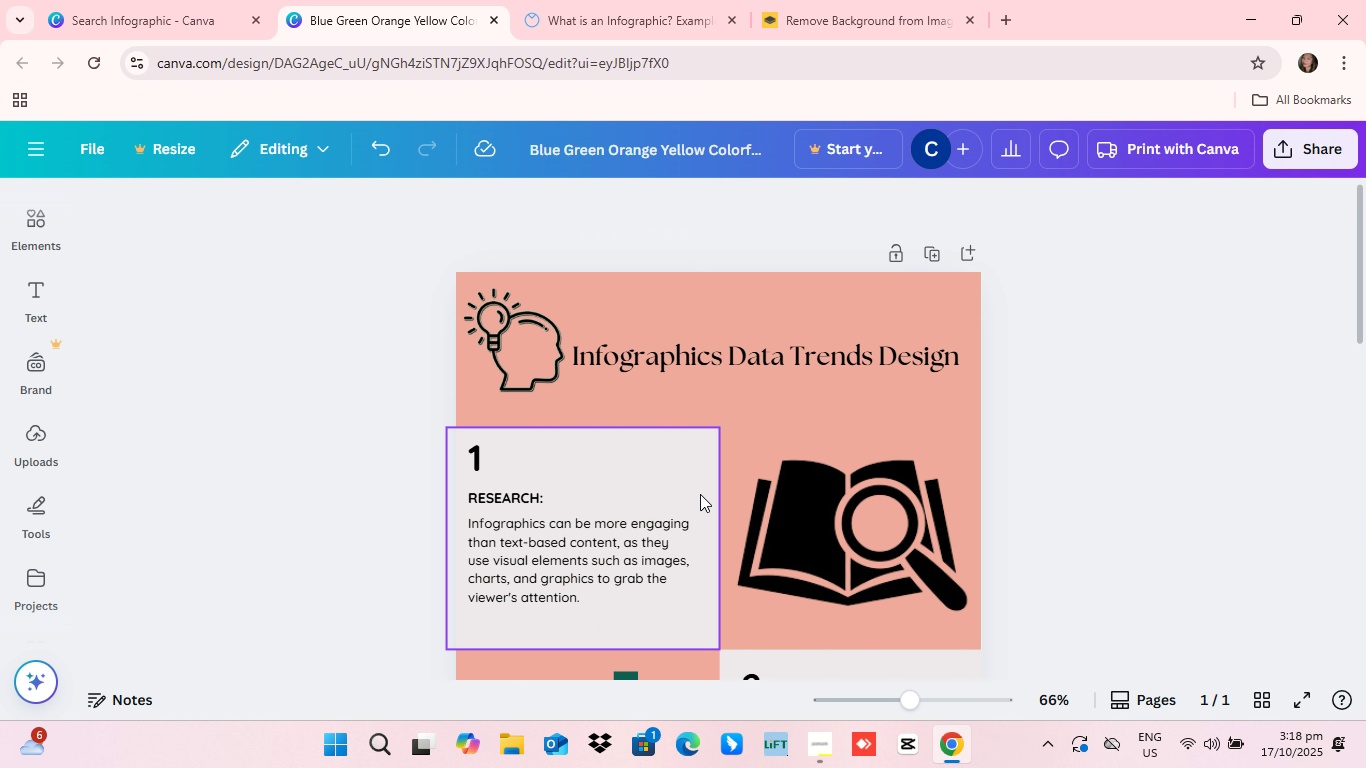 
scroll: coordinate [700, 494], scroll_direction: none, amount: 0.0
 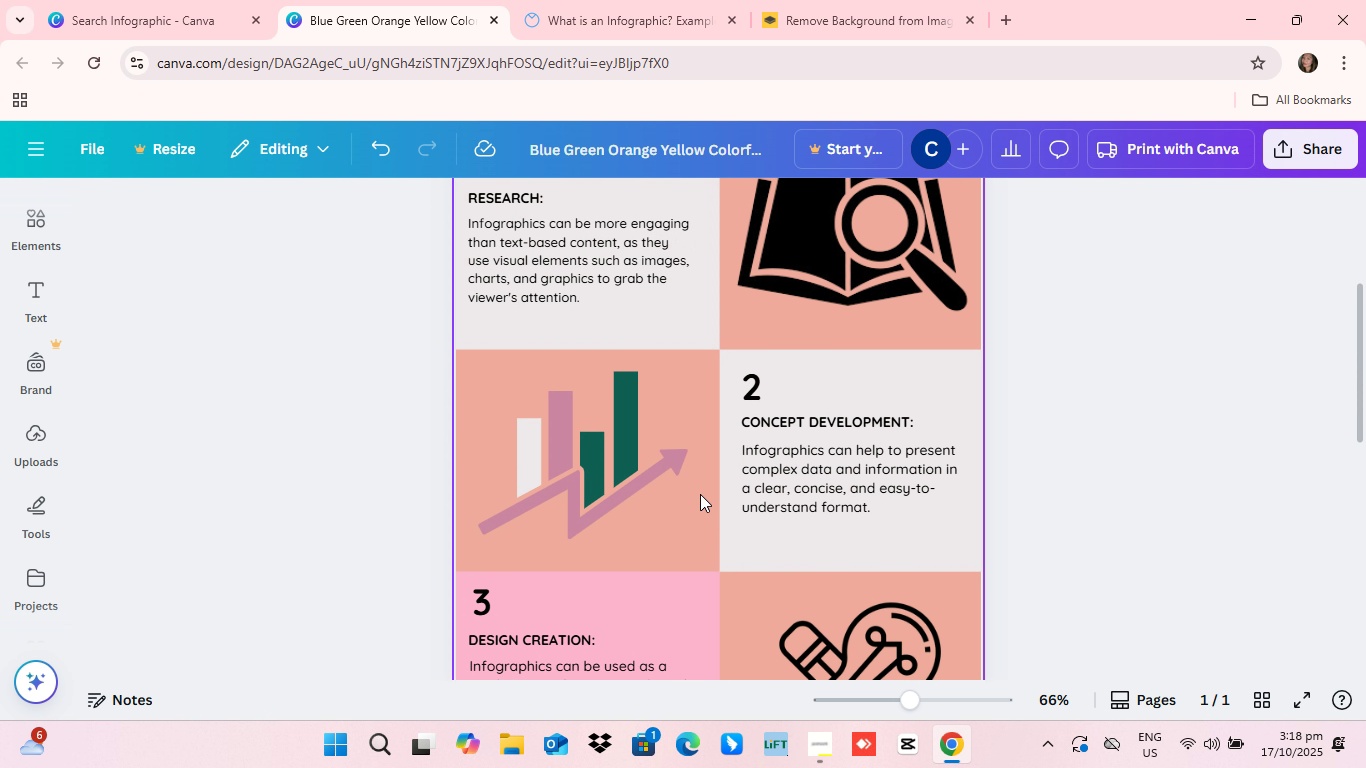 
scroll: coordinate [700, 494], scroll_direction: down, amount: 1.0
 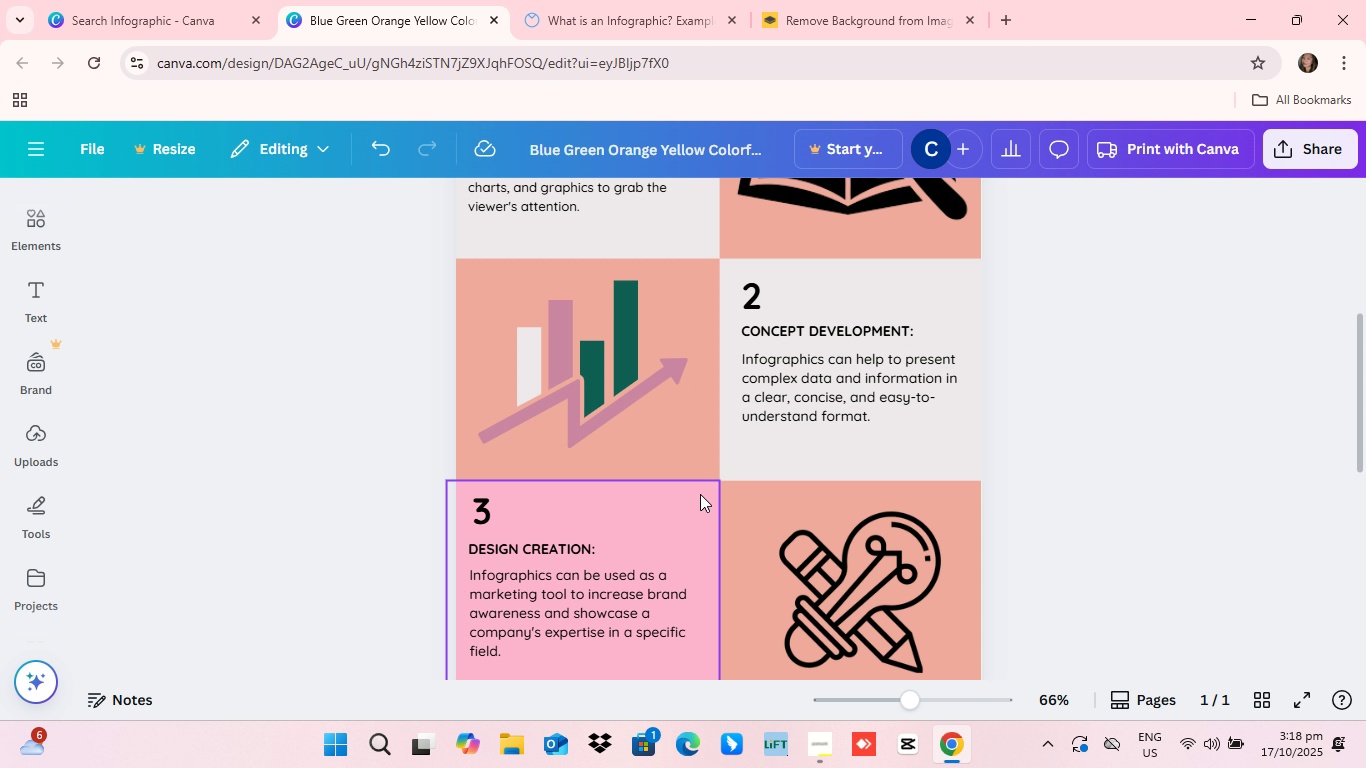 
scroll: coordinate [700, 494], scroll_direction: up, amount: 2.0
 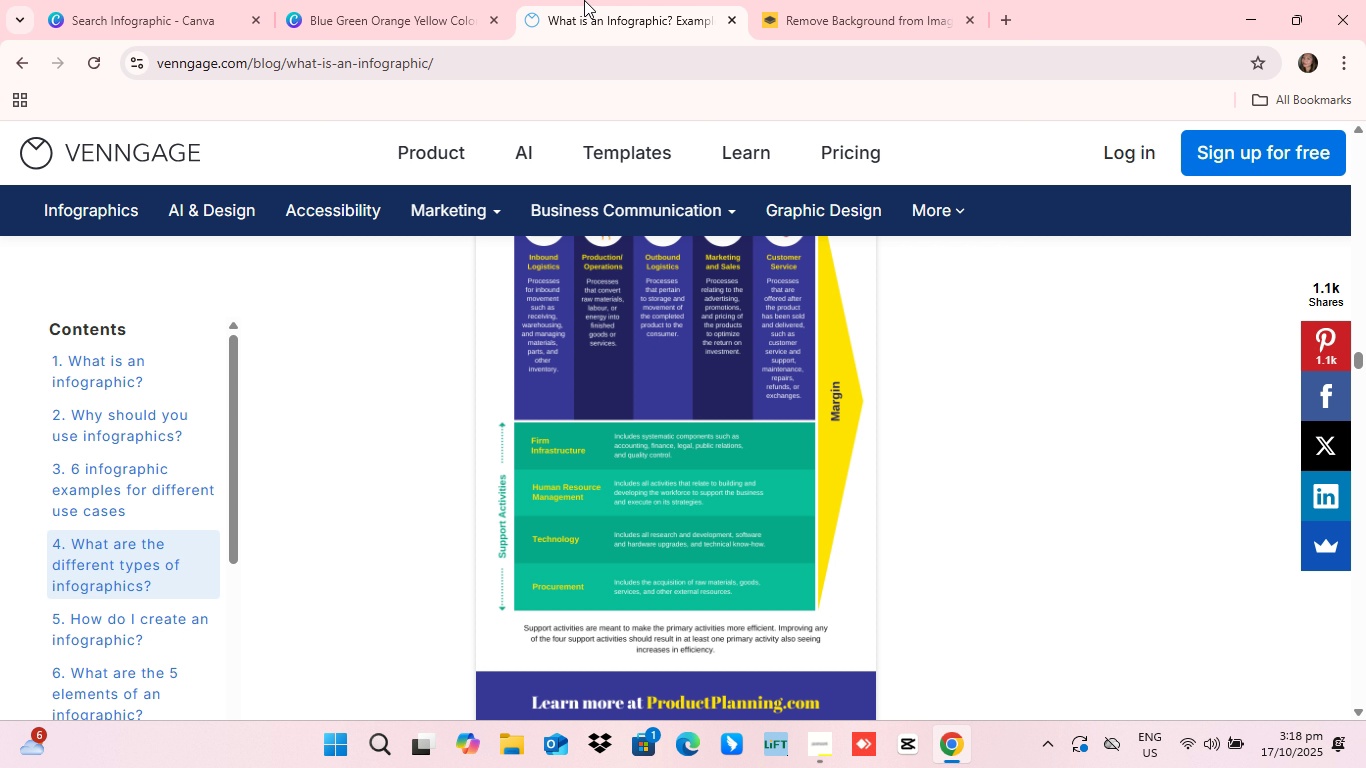 
left_click([584, 0])
 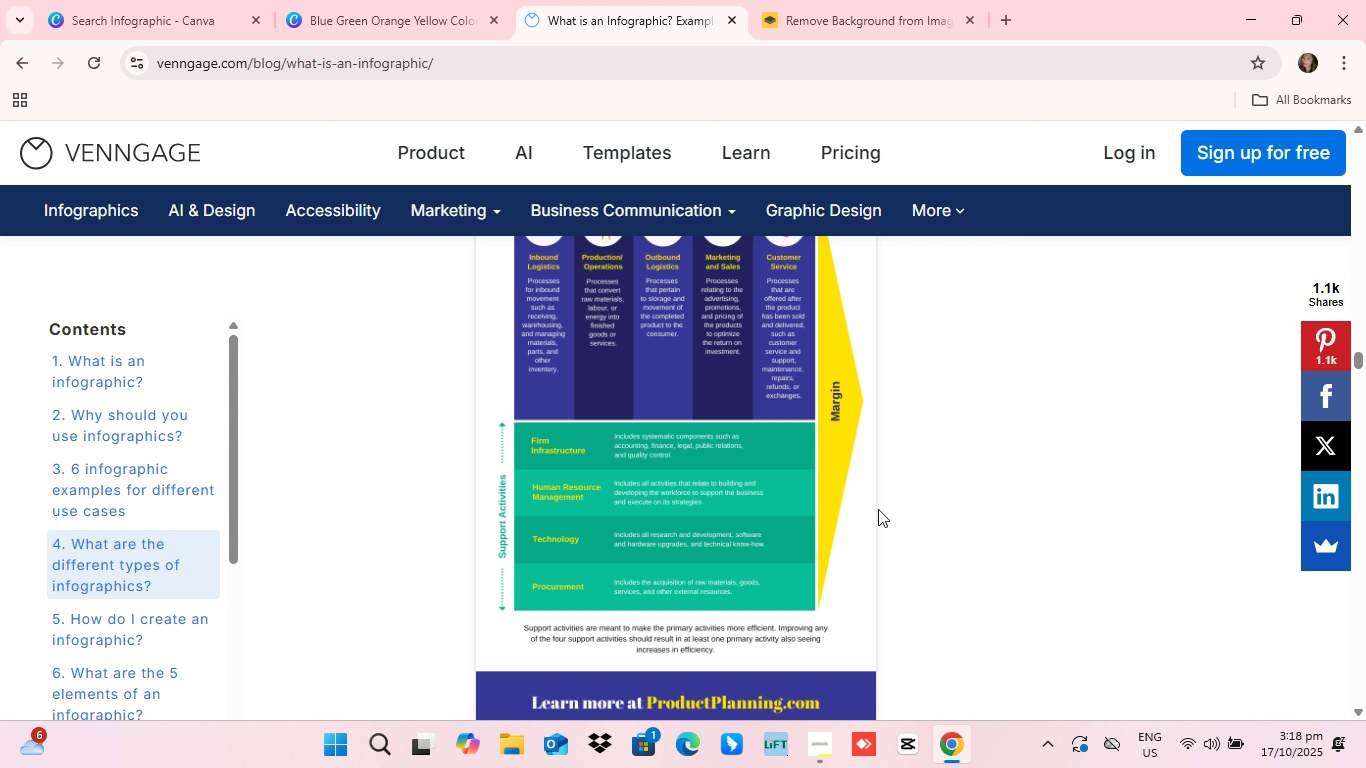 
scroll: coordinate [483, 767], scroll_direction: down, amount: 7.0
 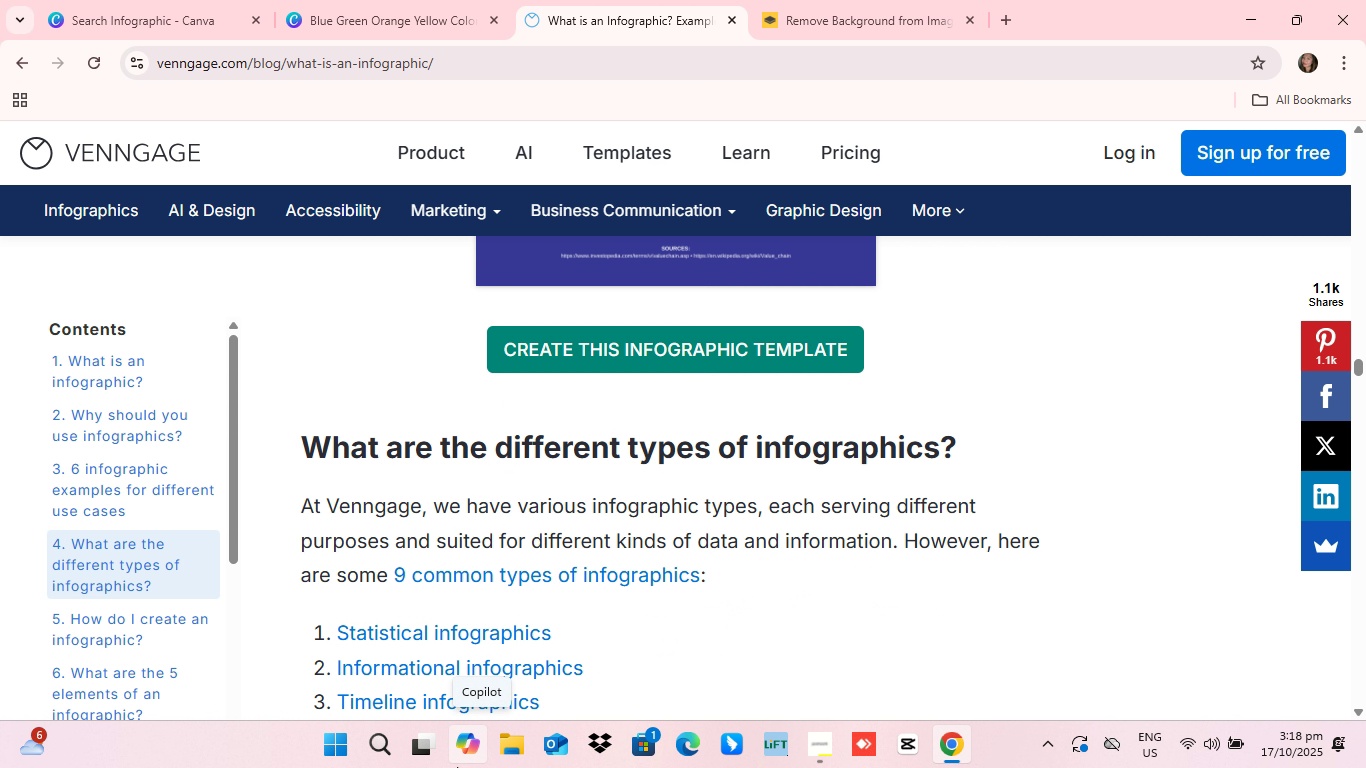 
scroll: coordinate [454, 767], scroll_direction: up, amount: 1.0
 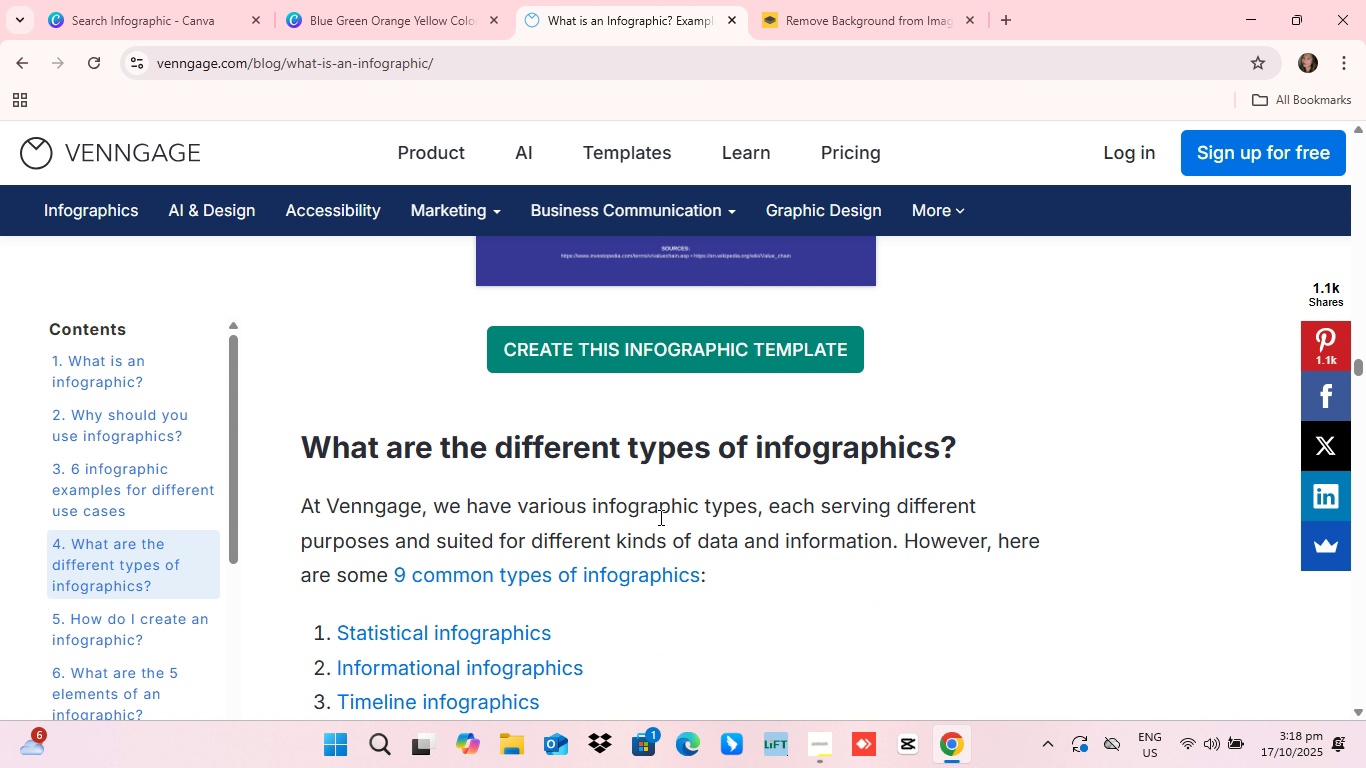 
scroll: coordinate [661, 517], scroll_direction: down, amount: 2.0
 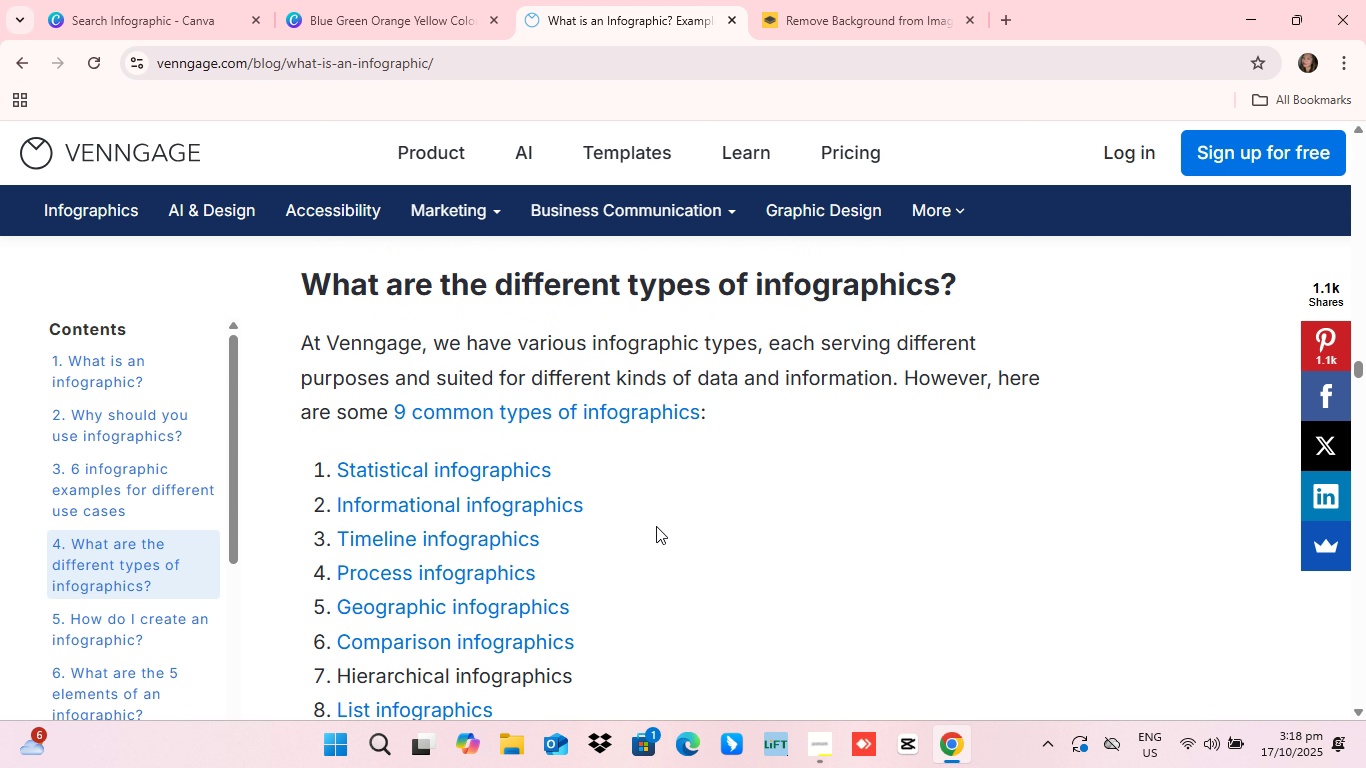 
scroll: coordinate [656, 526], scroll_direction: up, amount: 6.0
 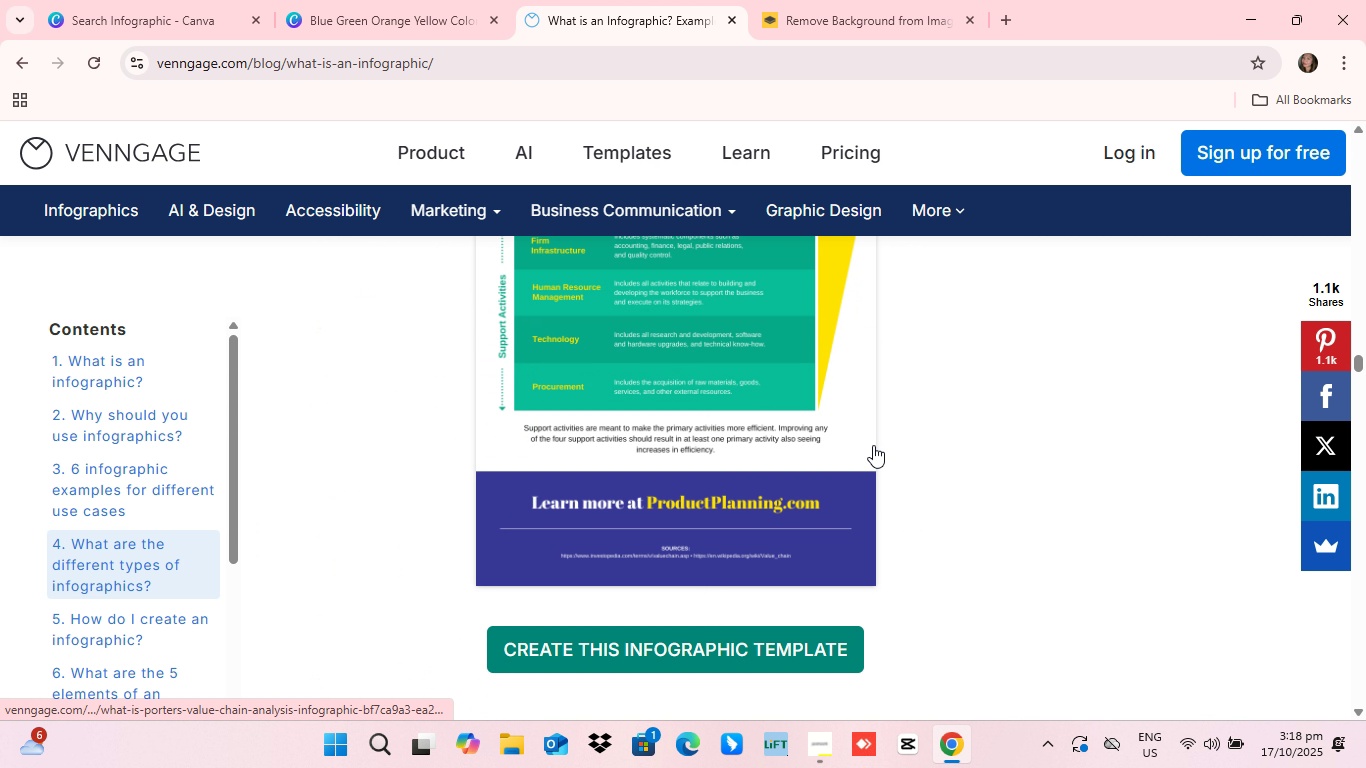 
scroll: coordinate [873, 445], scroll_direction: down, amount: 1.0
 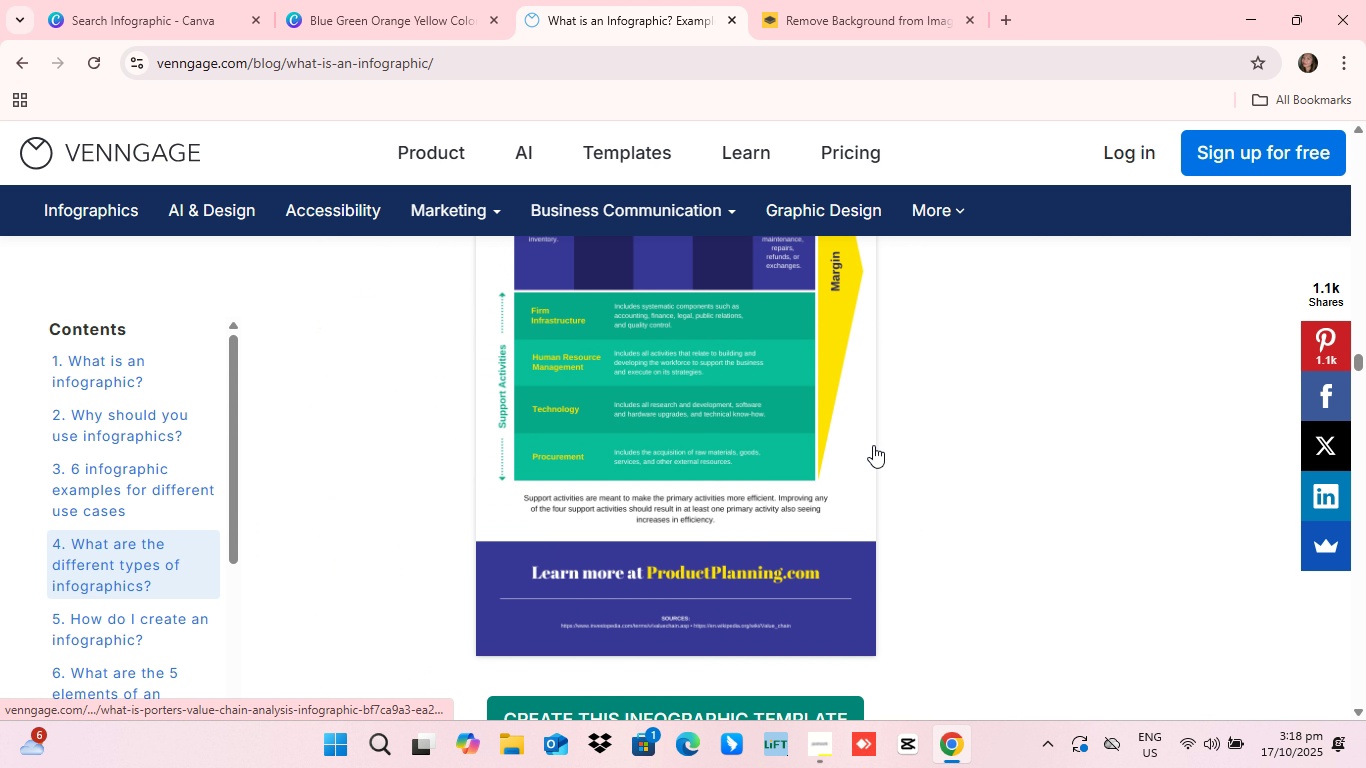 
scroll: coordinate [873, 445], scroll_direction: up, amount: 4.0
 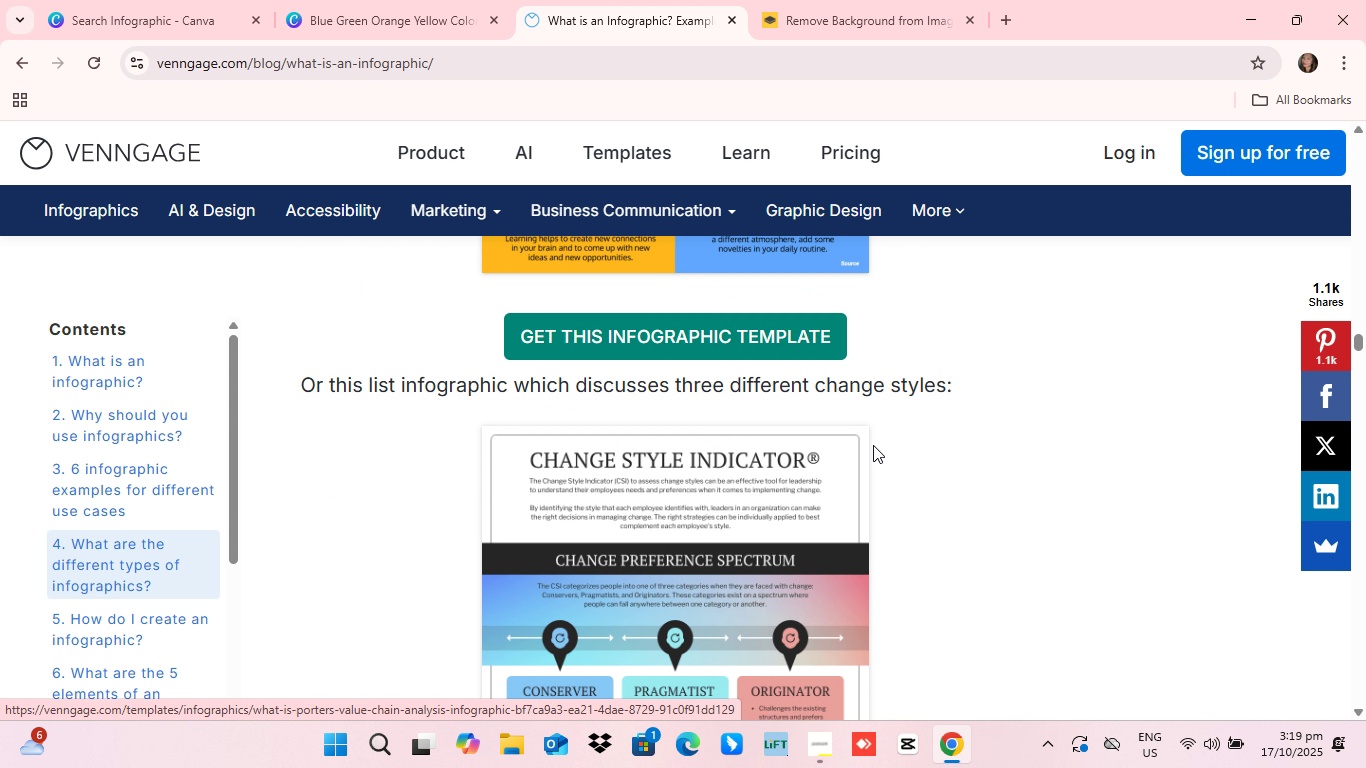 
scroll: coordinate [773, 431], scroll_direction: down, amount: 7.0
 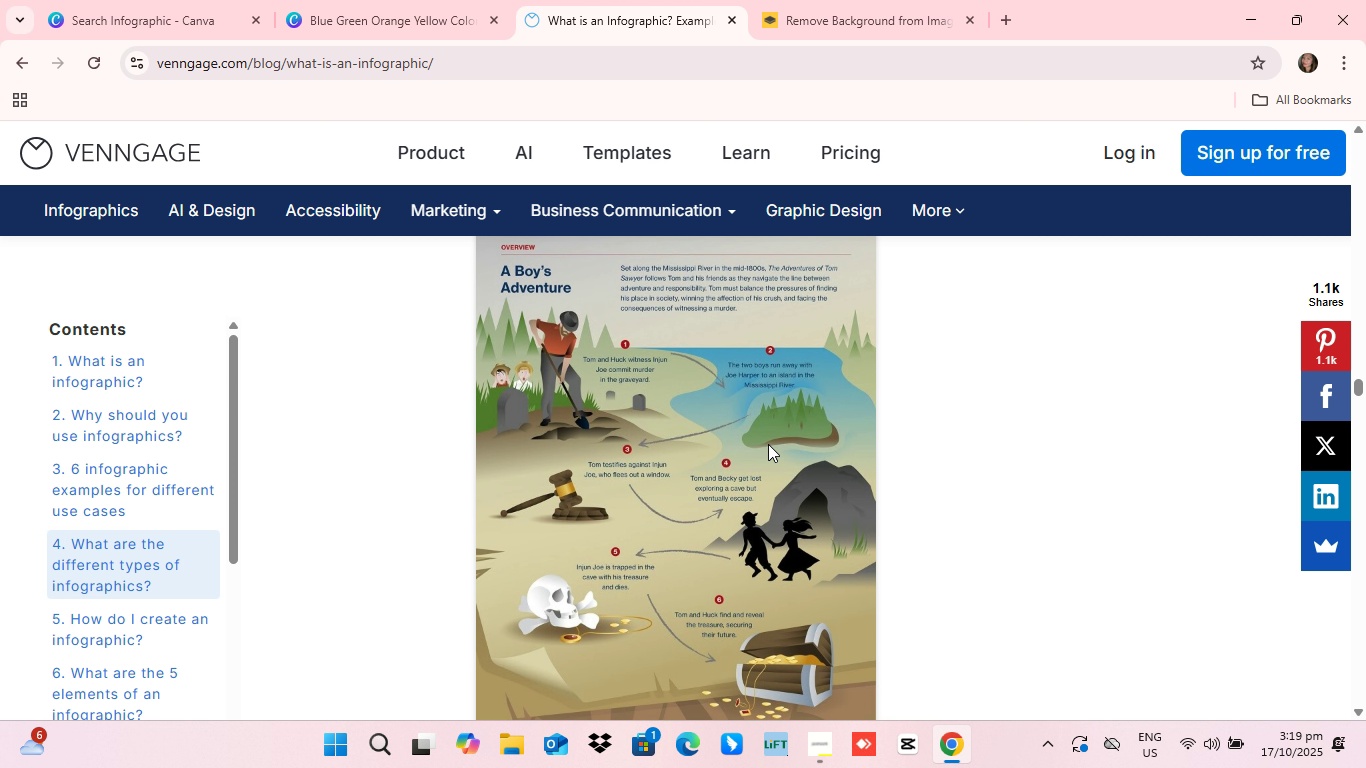 
scroll: coordinate [768, 444], scroll_direction: up, amount: 1.0
 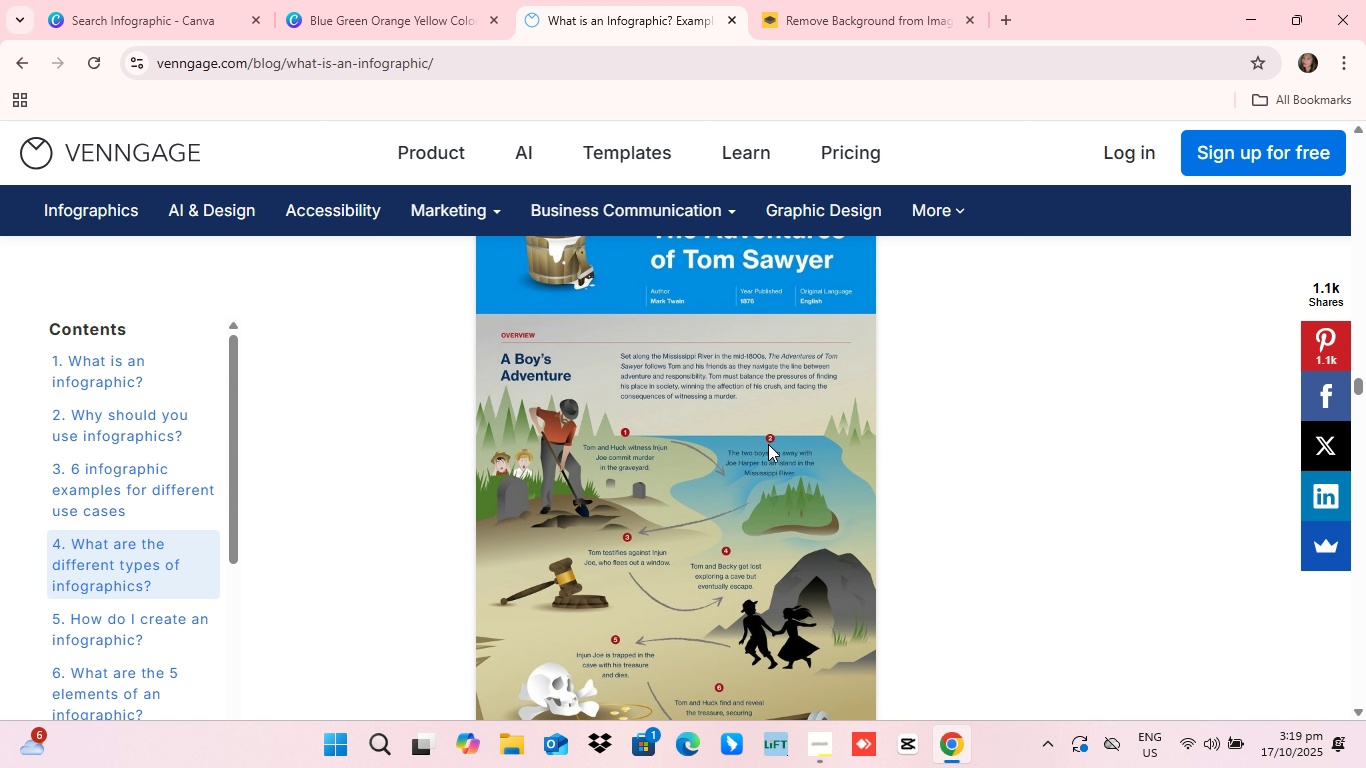 
scroll: coordinate [768, 444], scroll_direction: down, amount: 2.0
 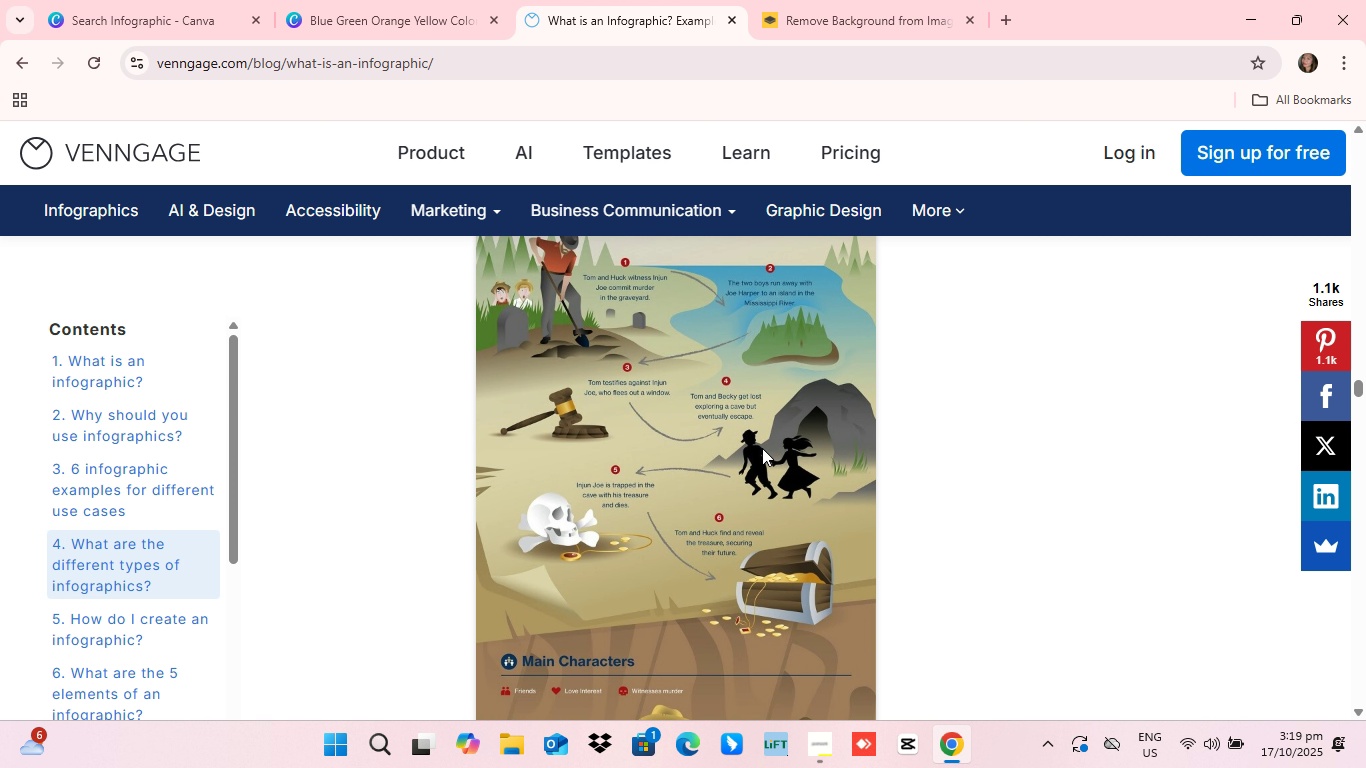 
scroll: coordinate [762, 448], scroll_direction: up, amount: 1.0
 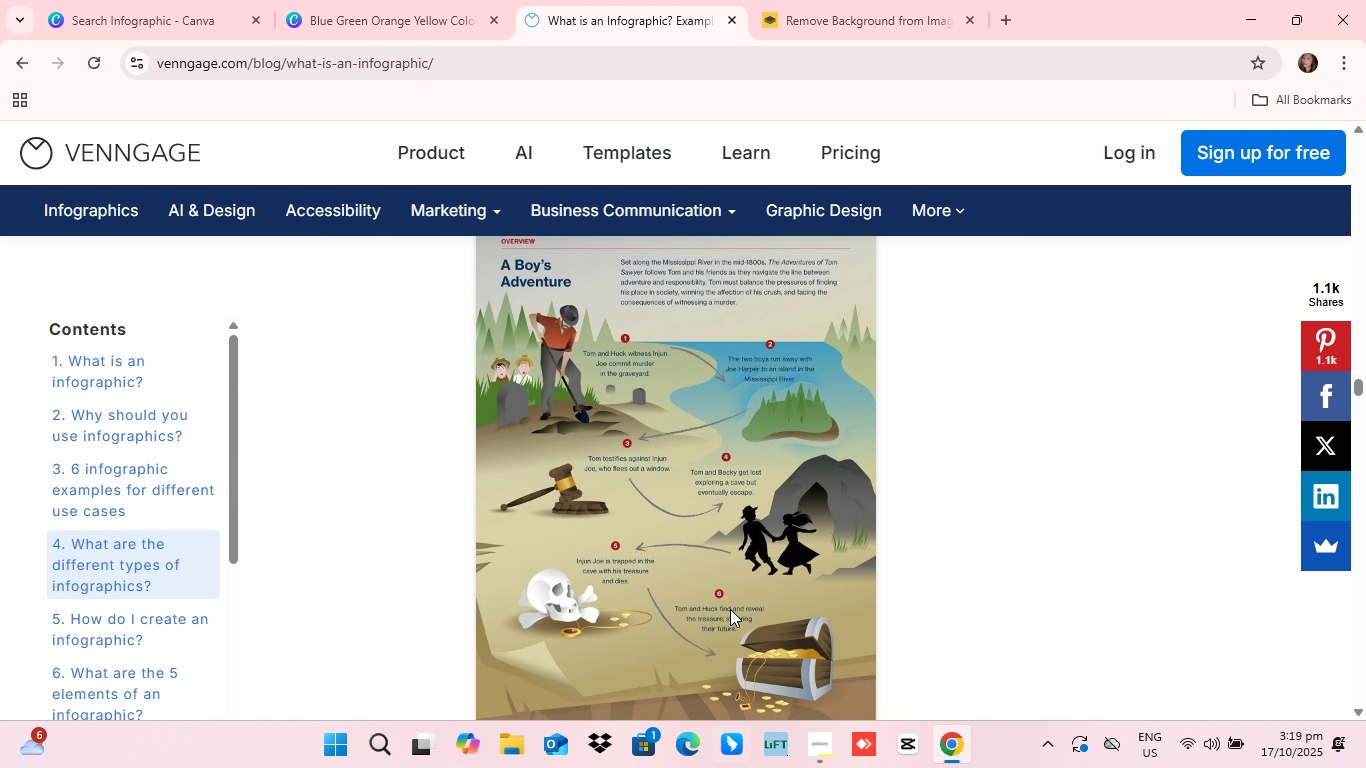 
scroll: coordinate [822, 452], scroll_direction: down, amount: 11.0
 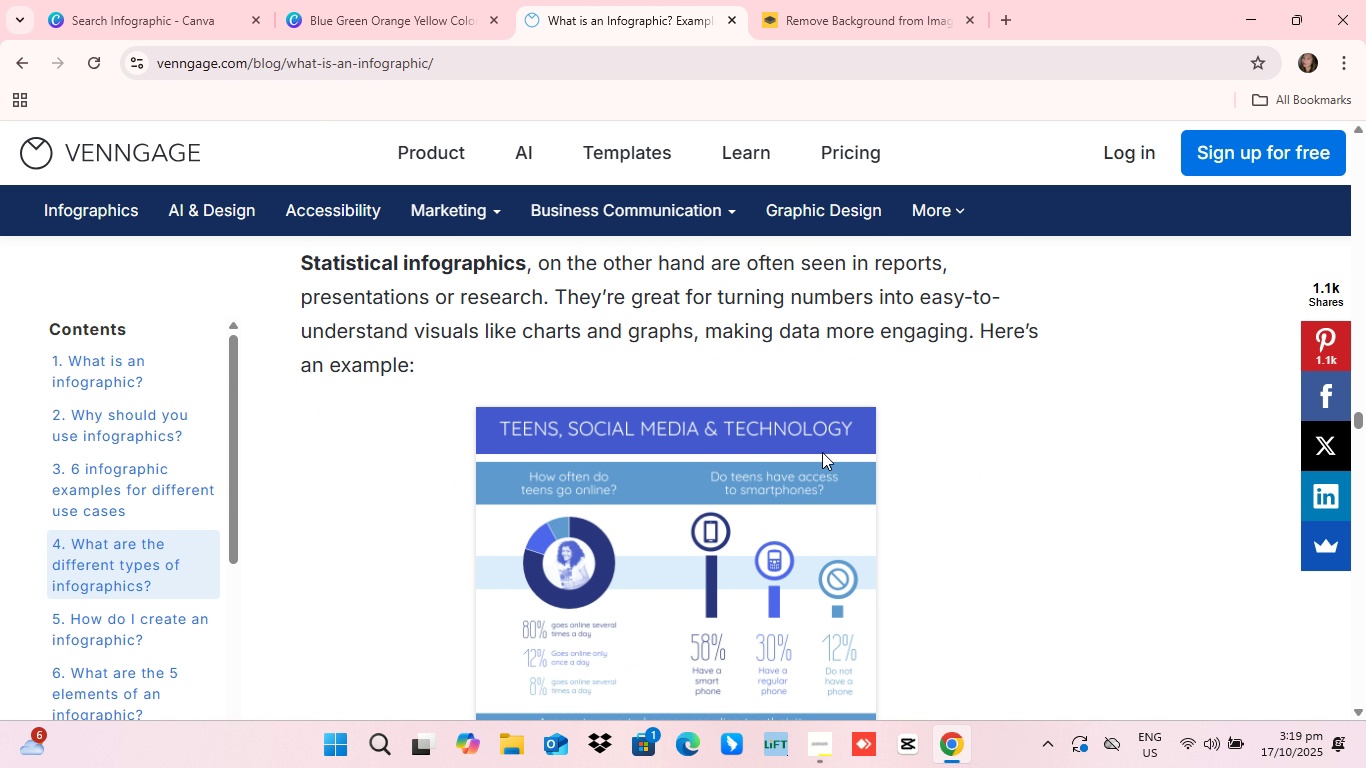 
scroll: coordinate [822, 452], scroll_direction: up, amount: 2.0
 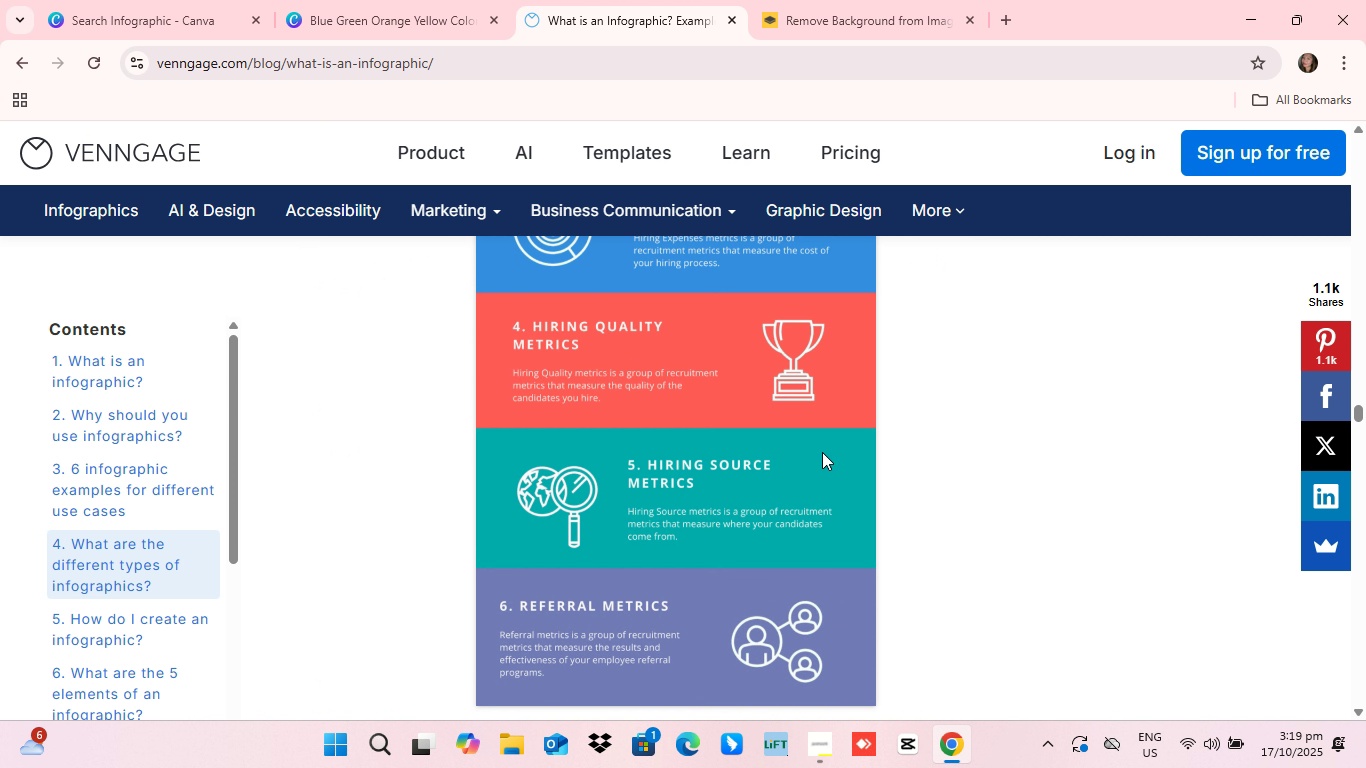 
scroll: coordinate [822, 452], scroll_direction: down, amount: 4.0
 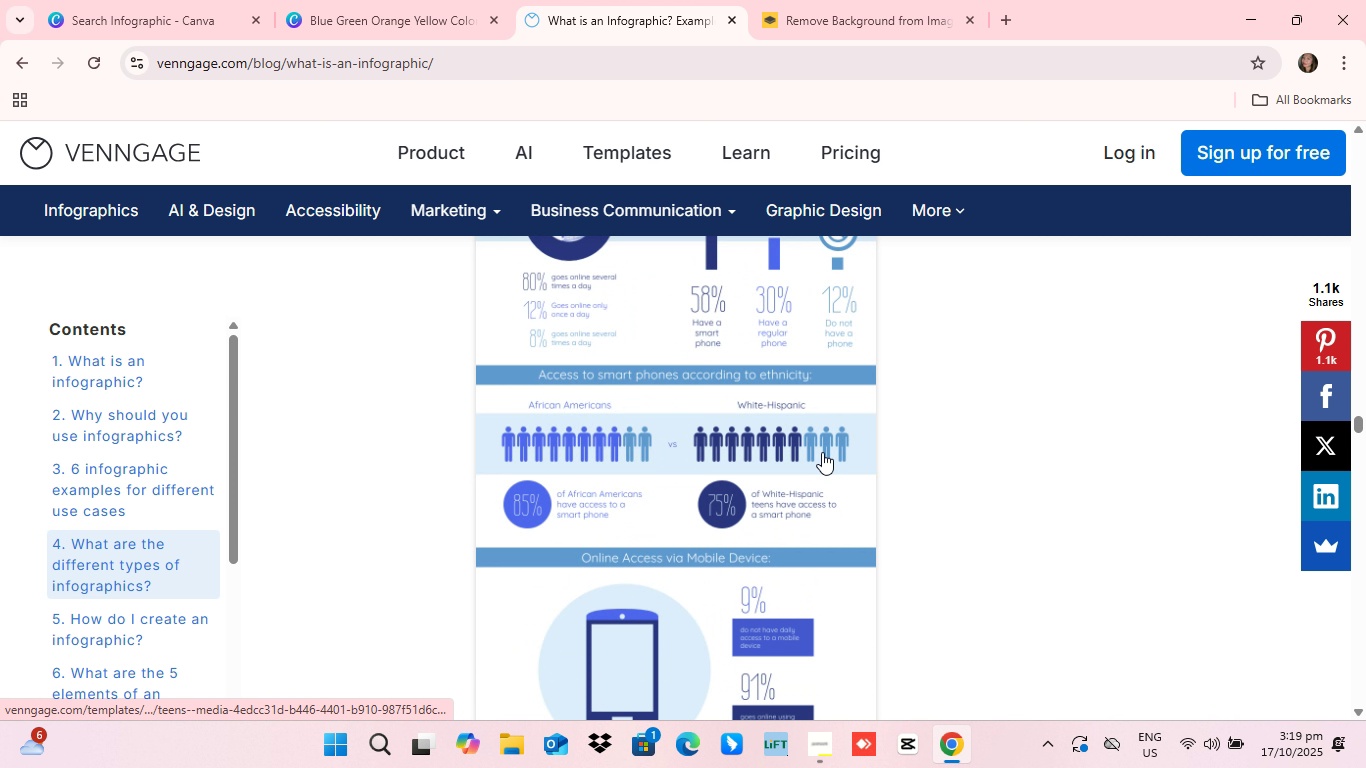 
scroll: coordinate [822, 452], scroll_direction: up, amount: 1.0
 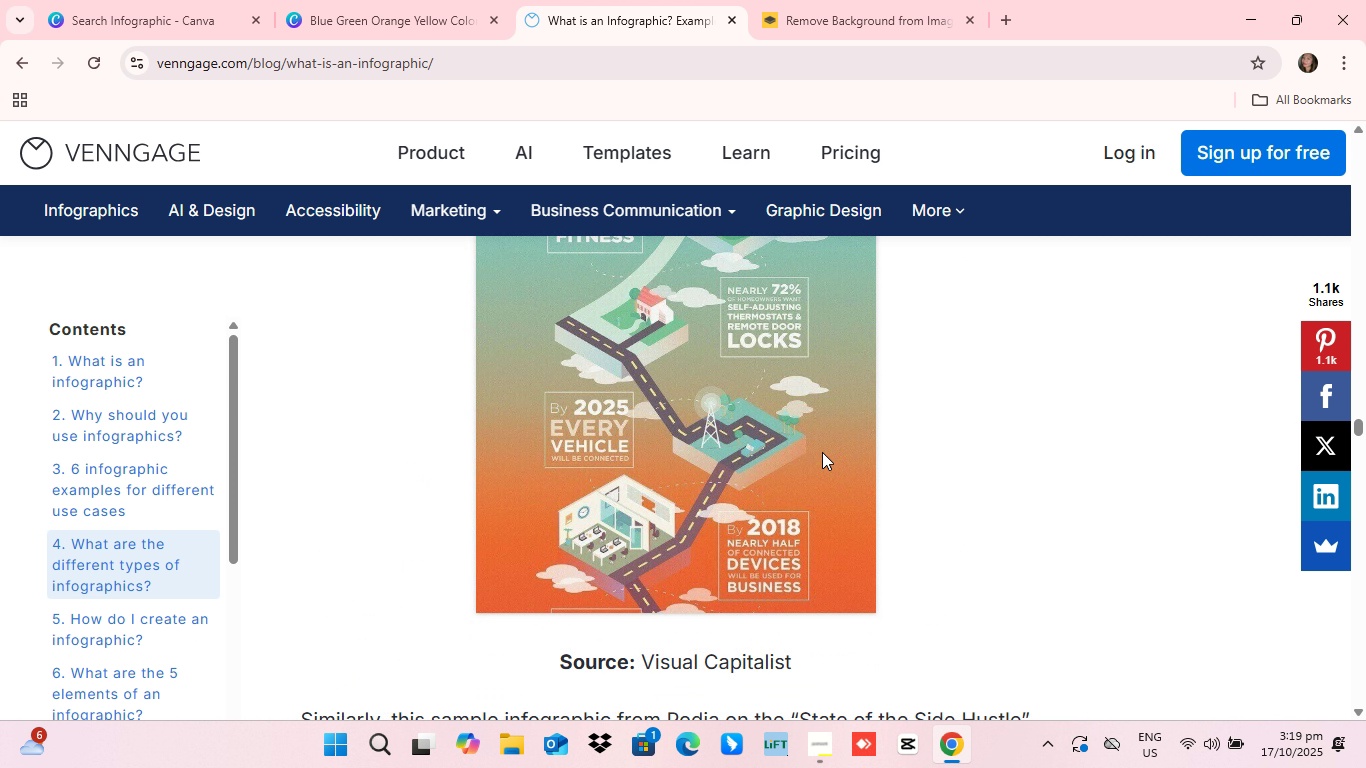 
scroll: coordinate [842, 360], scroll_direction: down, amount: 9.0
 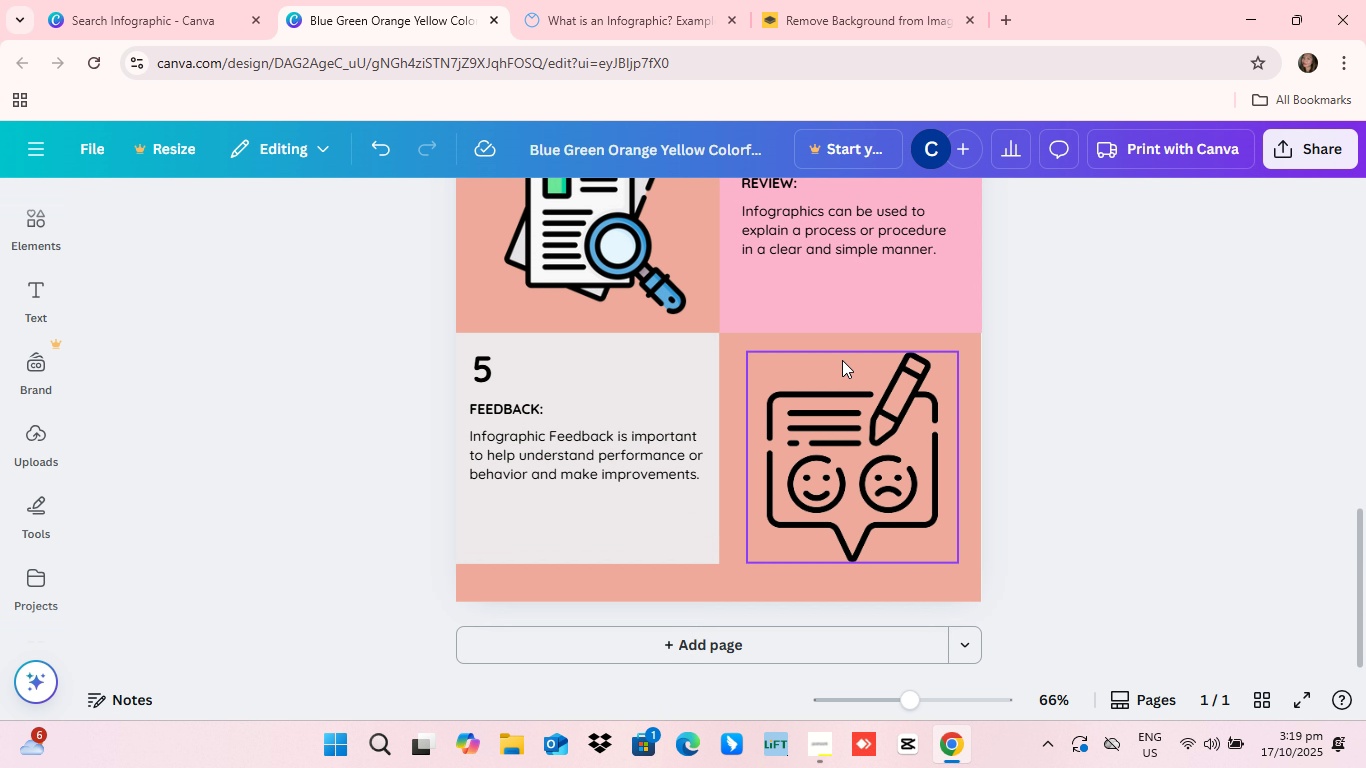 
scroll: coordinate [842, 360], scroll_direction: up, amount: 4.0
 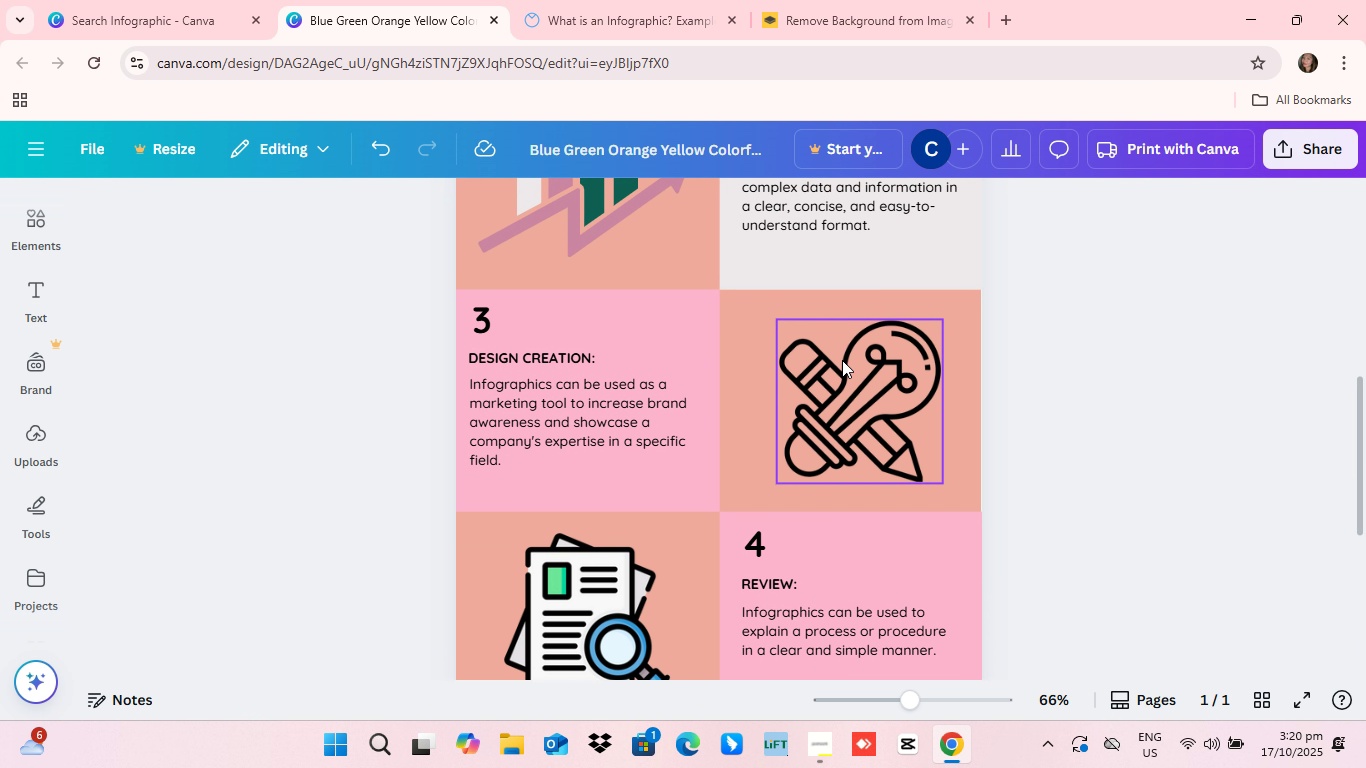 
scroll: coordinate [842, 360], scroll_direction: down, amount: 1.0
 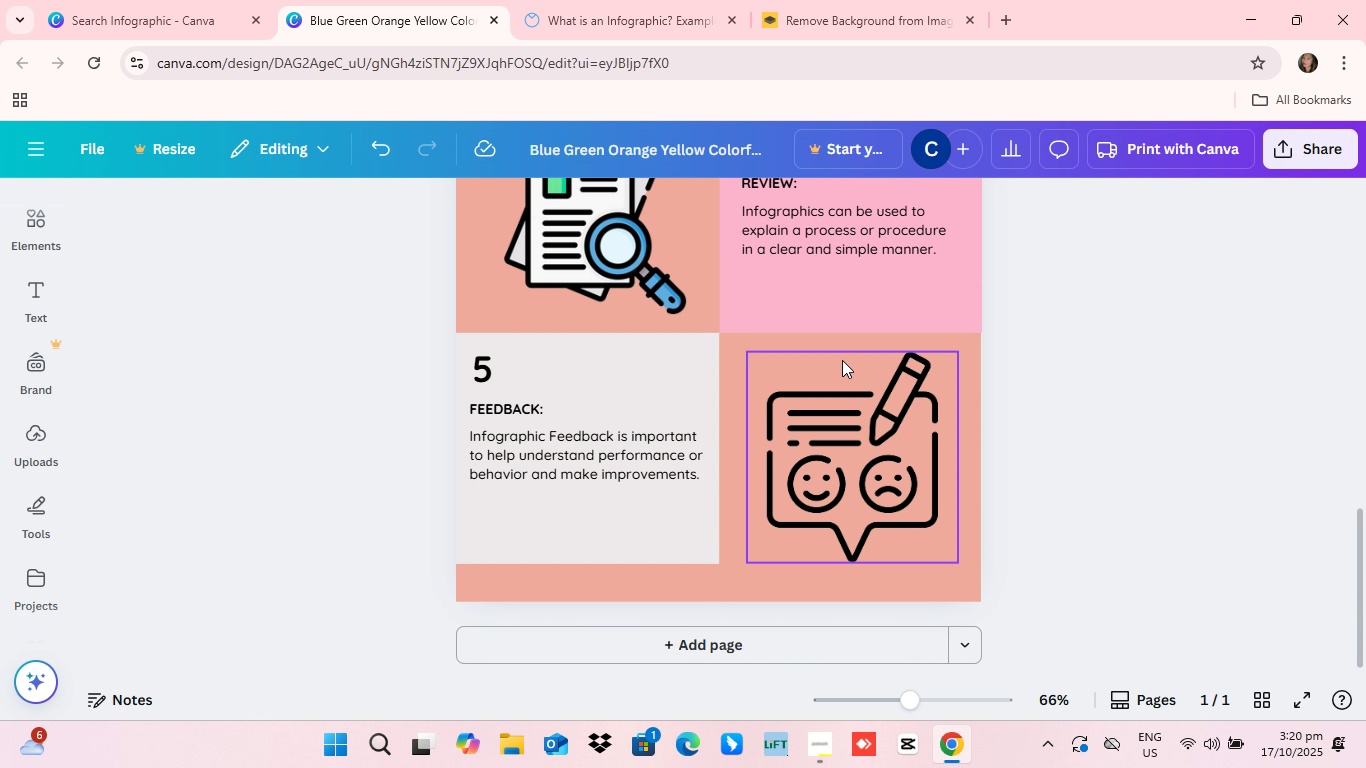 
scroll: coordinate [842, 360], scroll_direction: up, amount: 2.0
 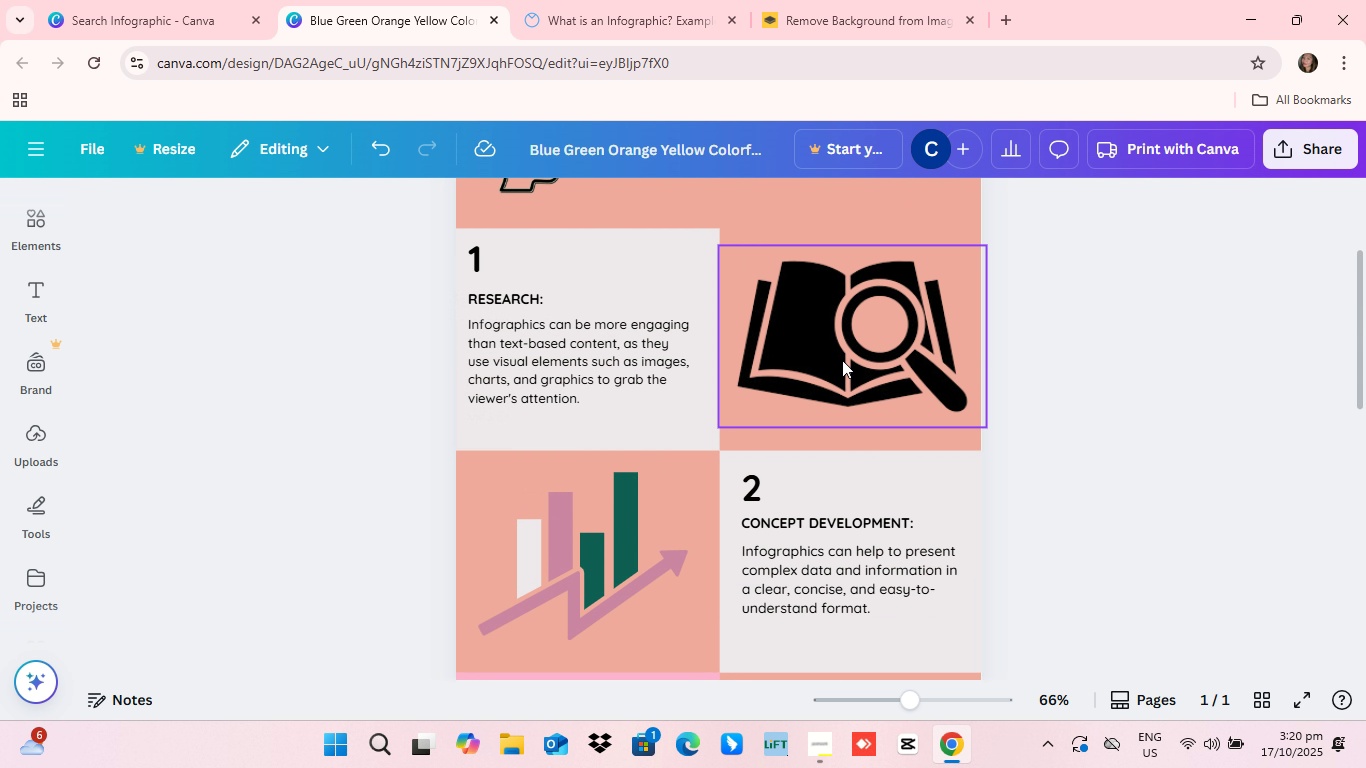 
scroll: coordinate [823, 389], scroll_direction: down, amount: 11.0
 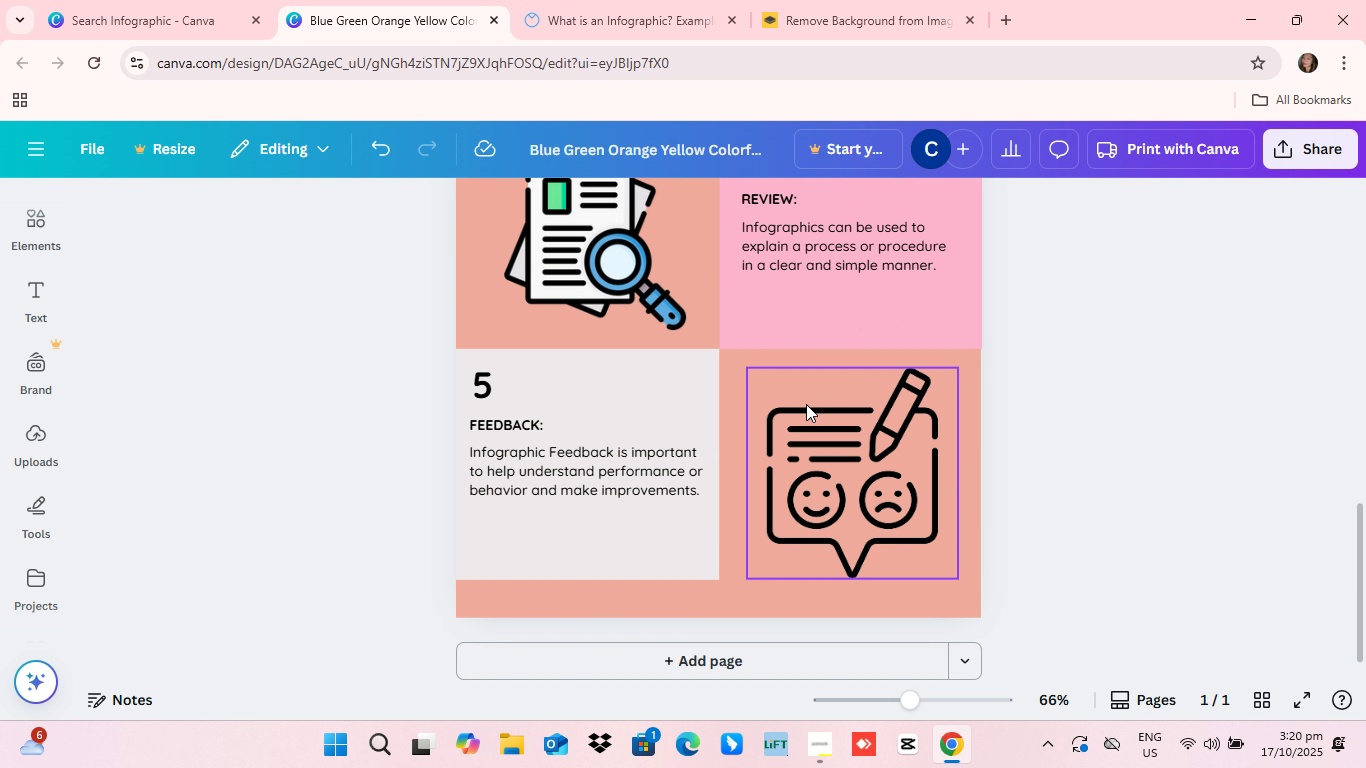 
scroll: coordinate [806, 404], scroll_direction: down, amount: 3.0
 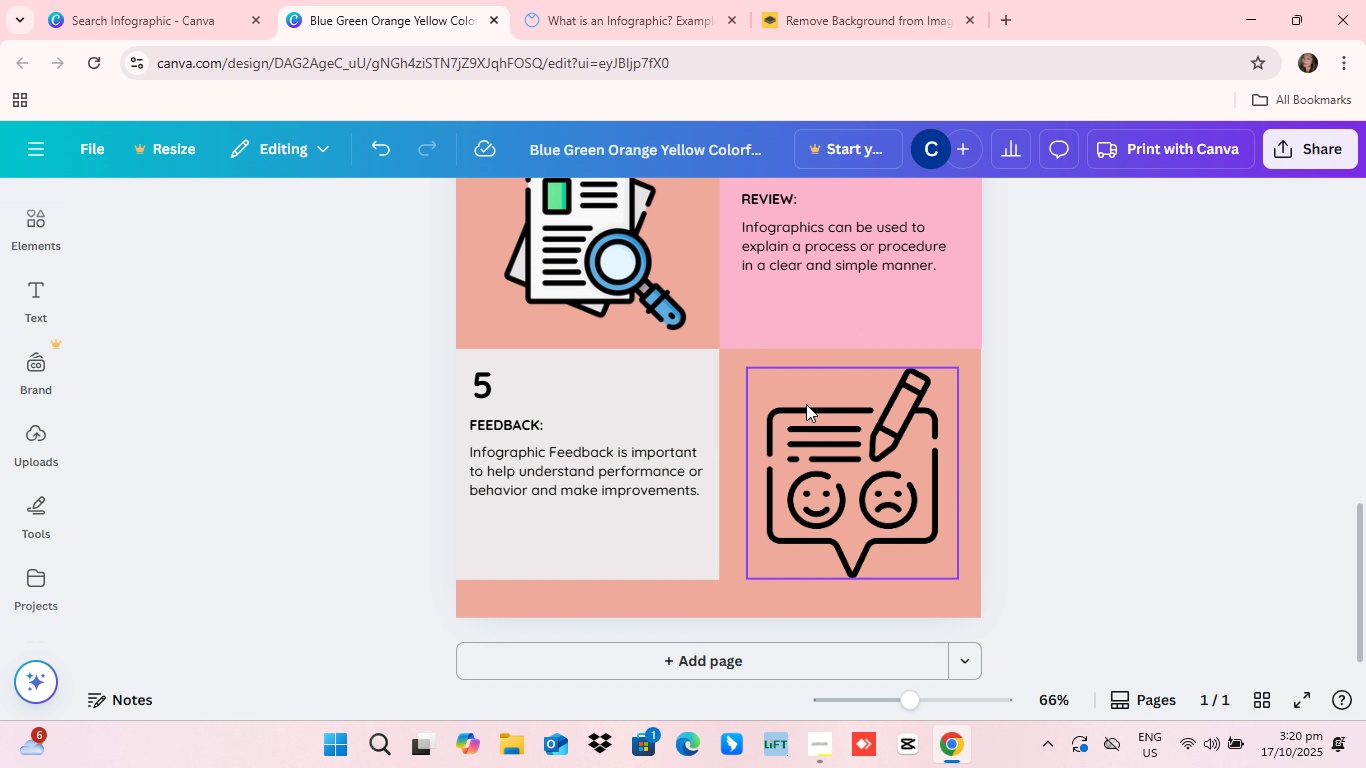 
scroll: coordinate [785, 397], scroll_direction: up, amount: 13.0